 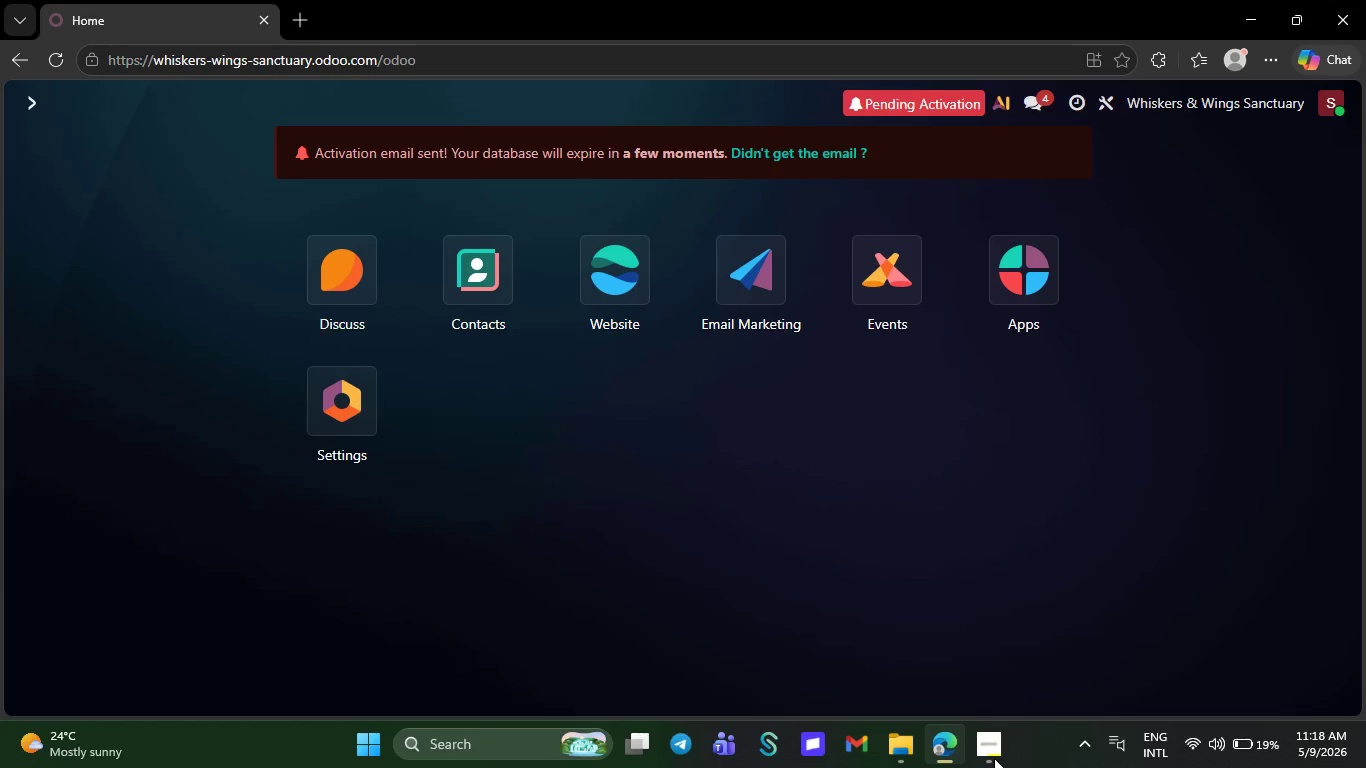 
left_click_drag(start_coordinate=[994, 758], to_coordinate=[742, 540])
 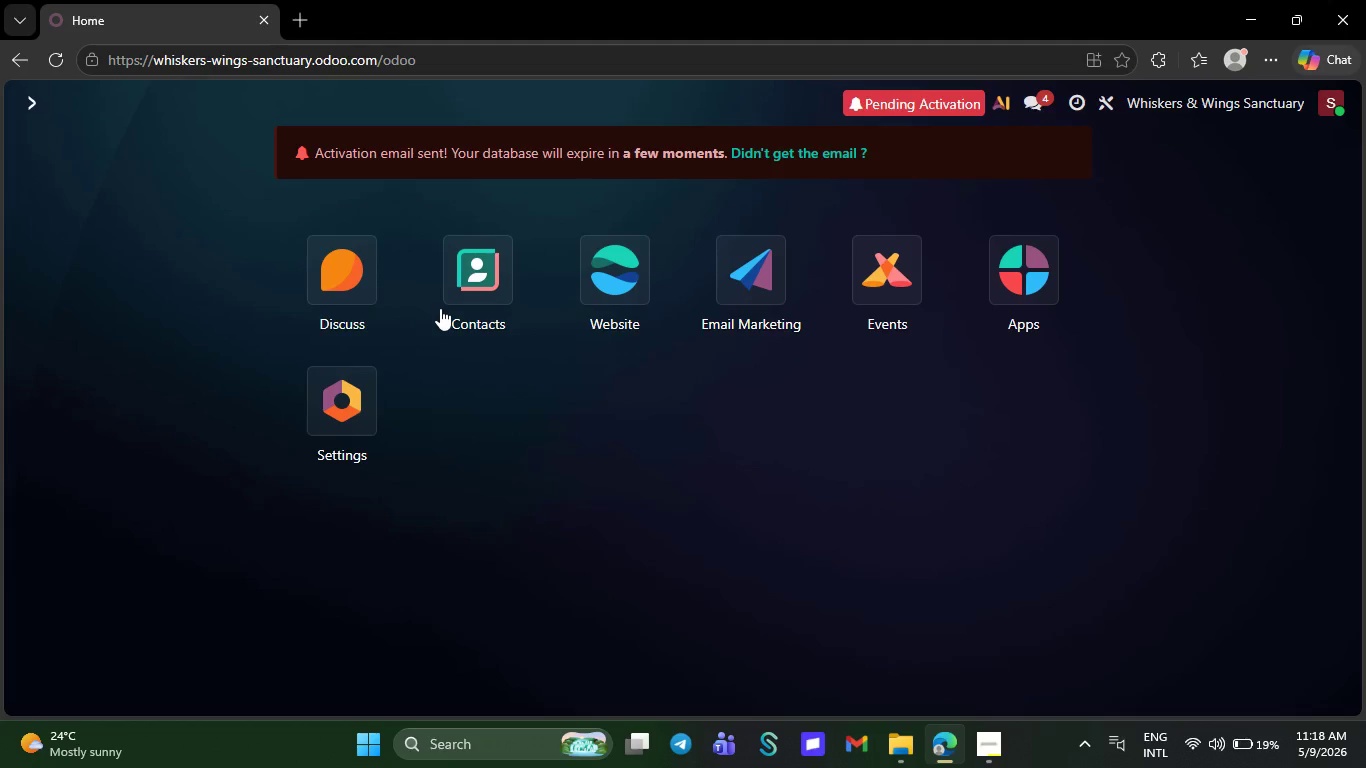 
key(Meta+G)
 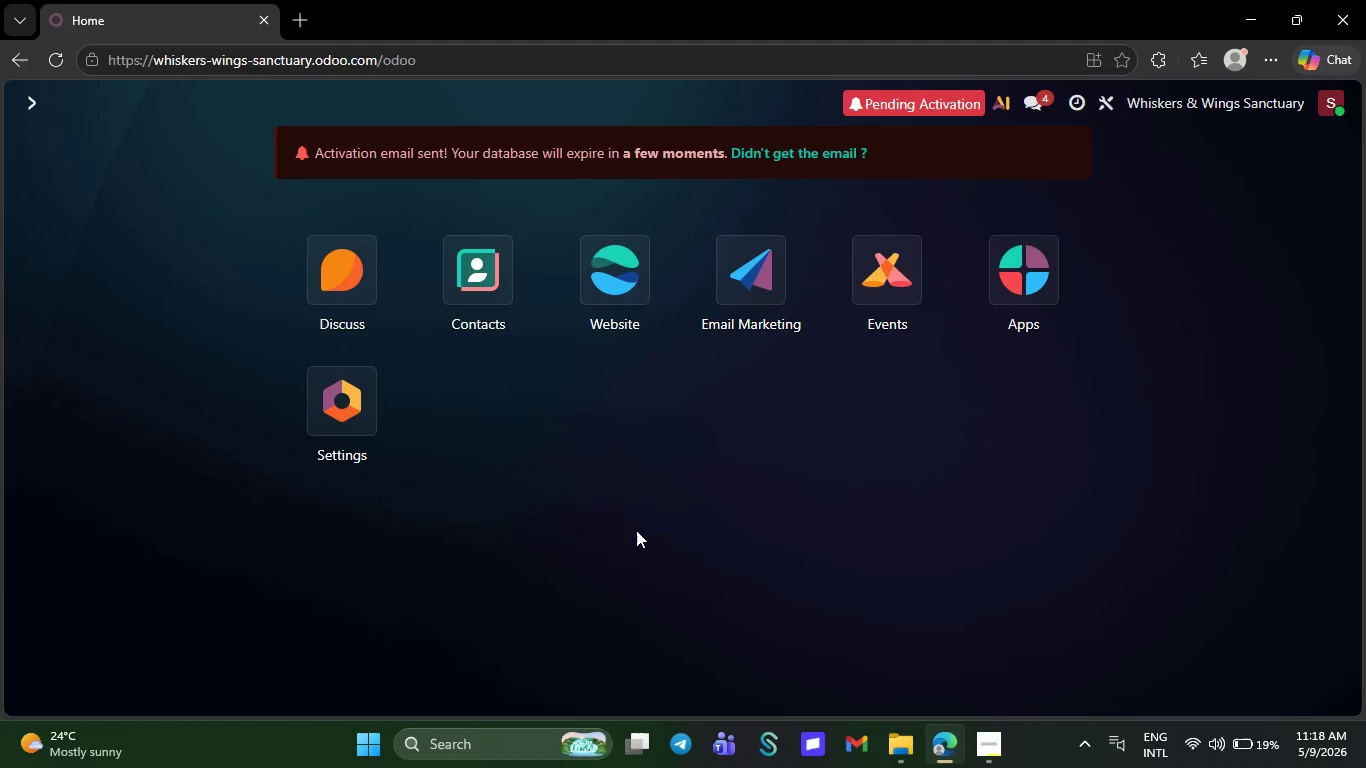 
wait(10.83)
 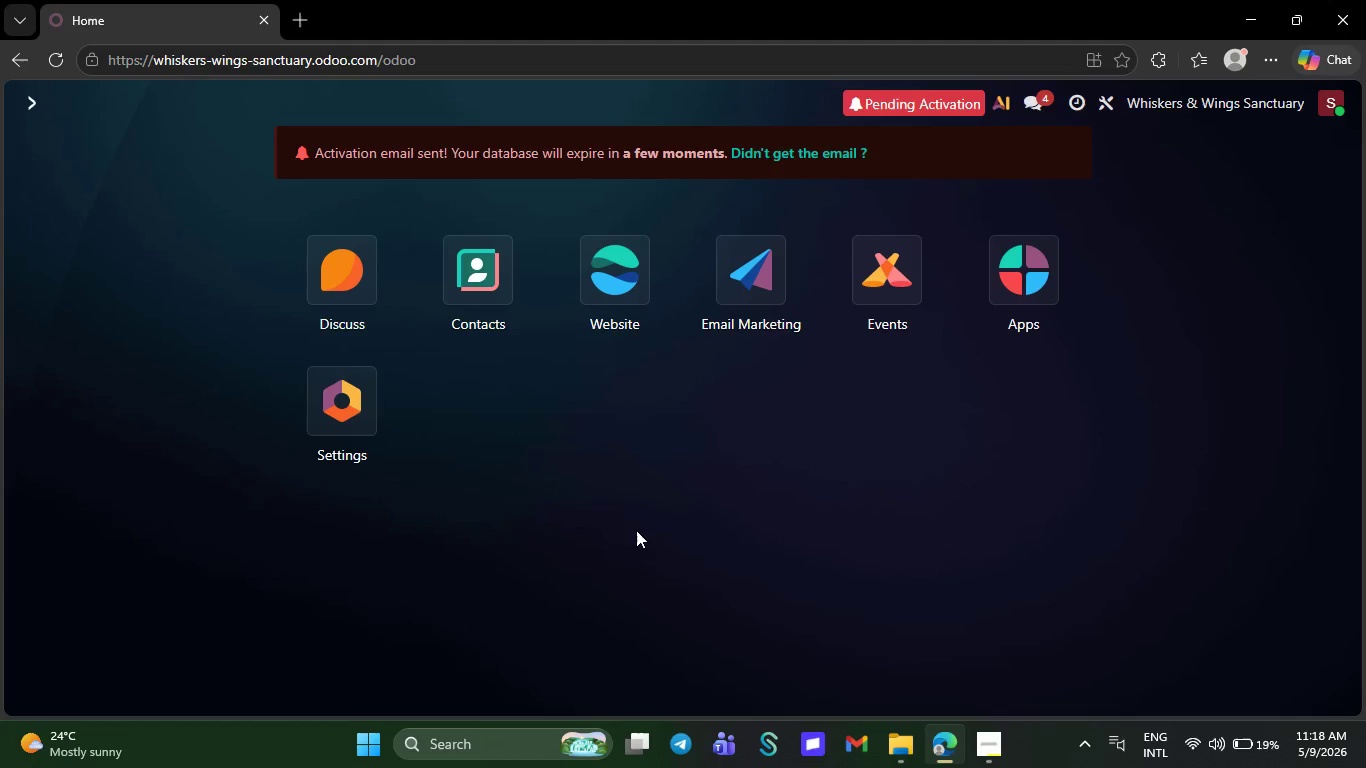 
left_click([240, 120])
 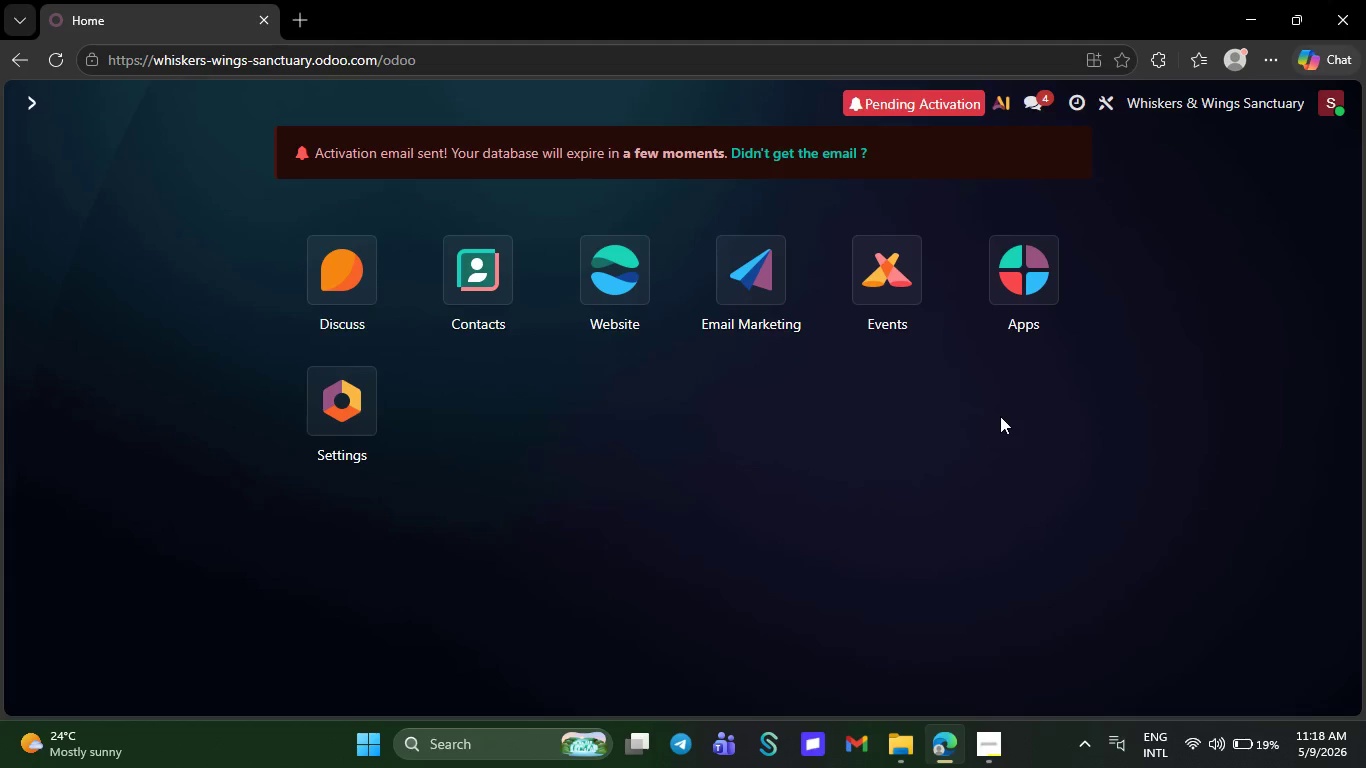 
left_click([1121, 397])
 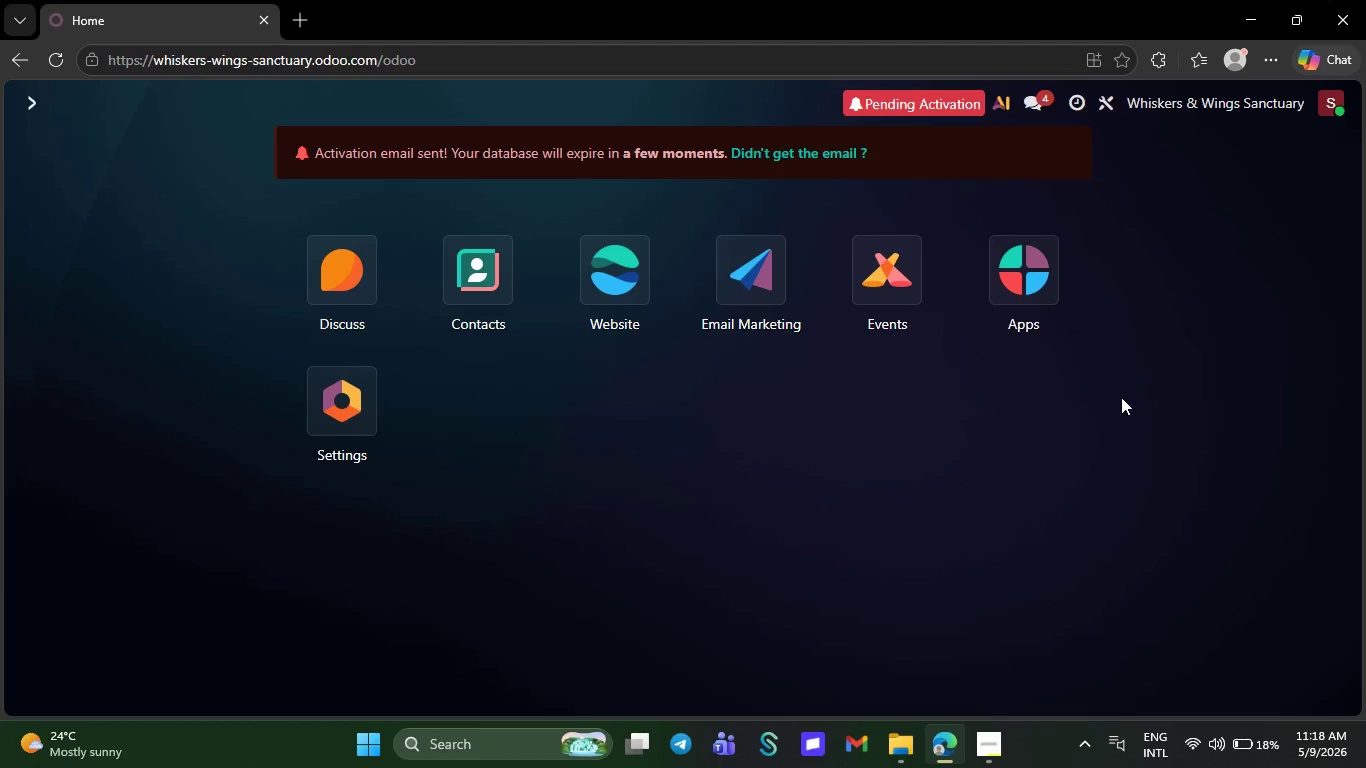 
wait(13.0)
 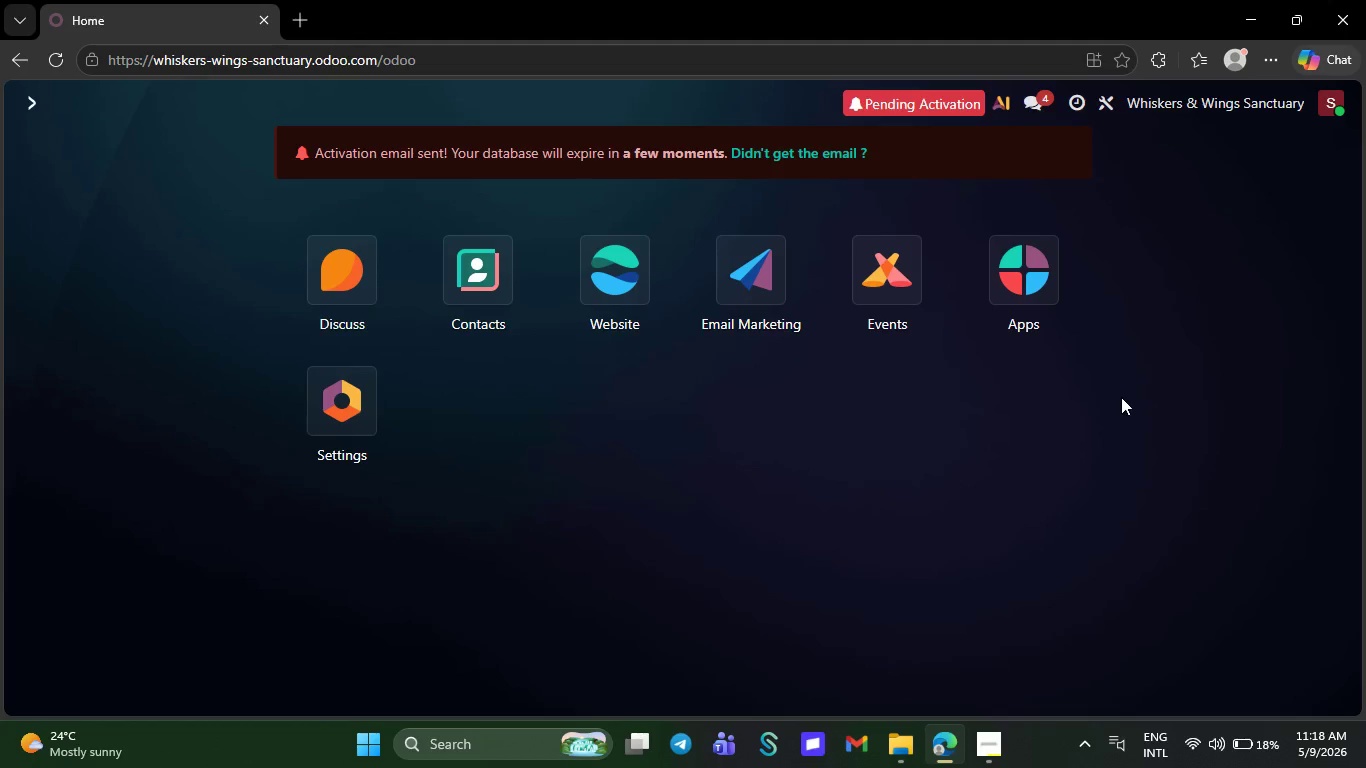 
key(Meta+G)
 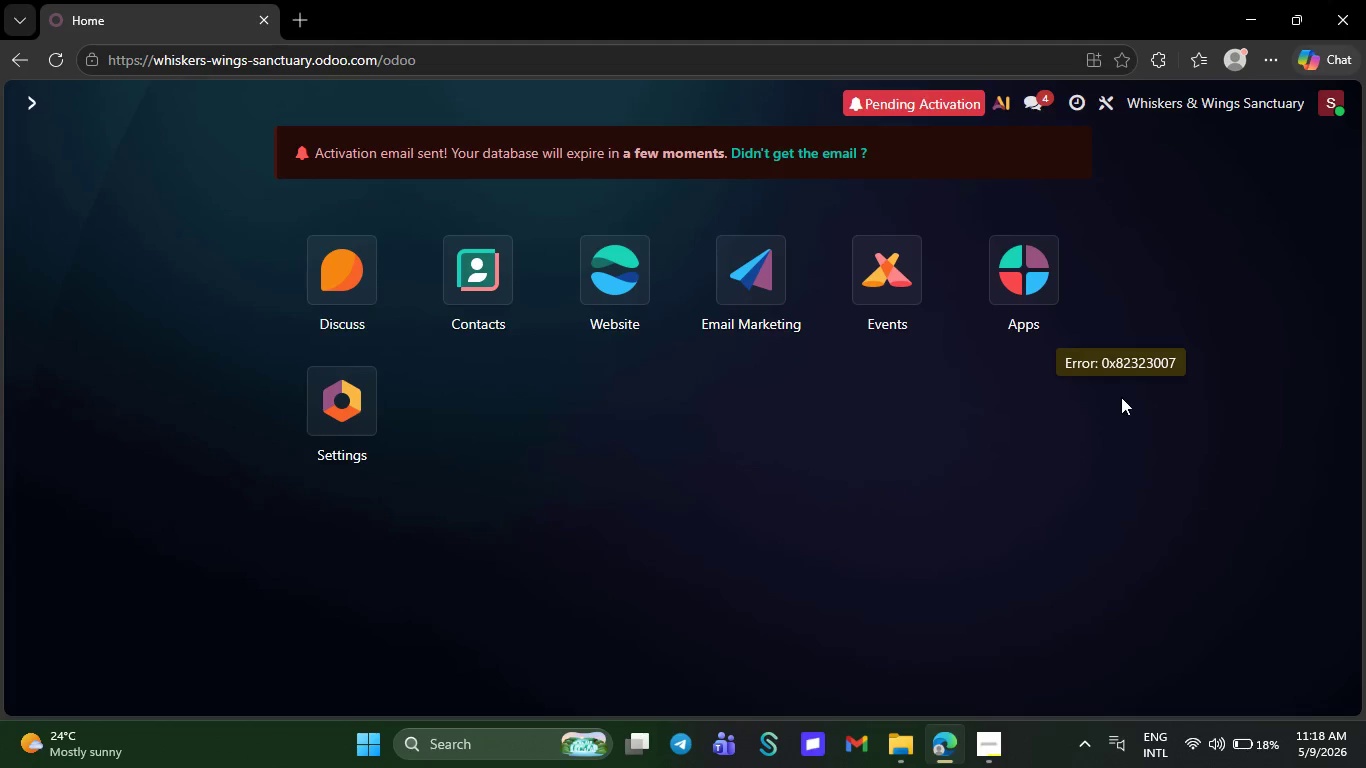 
left_click([1121, 397])
 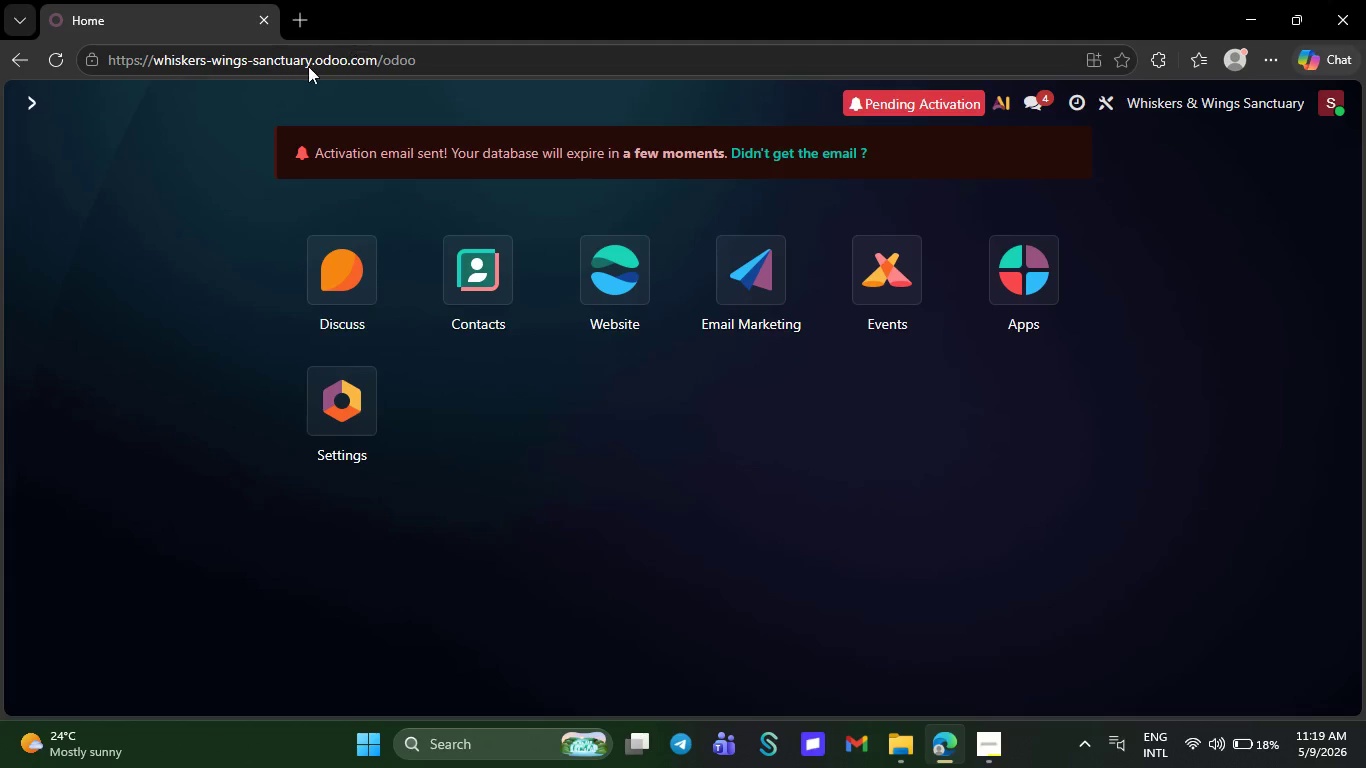 
left_click([210, 107])
 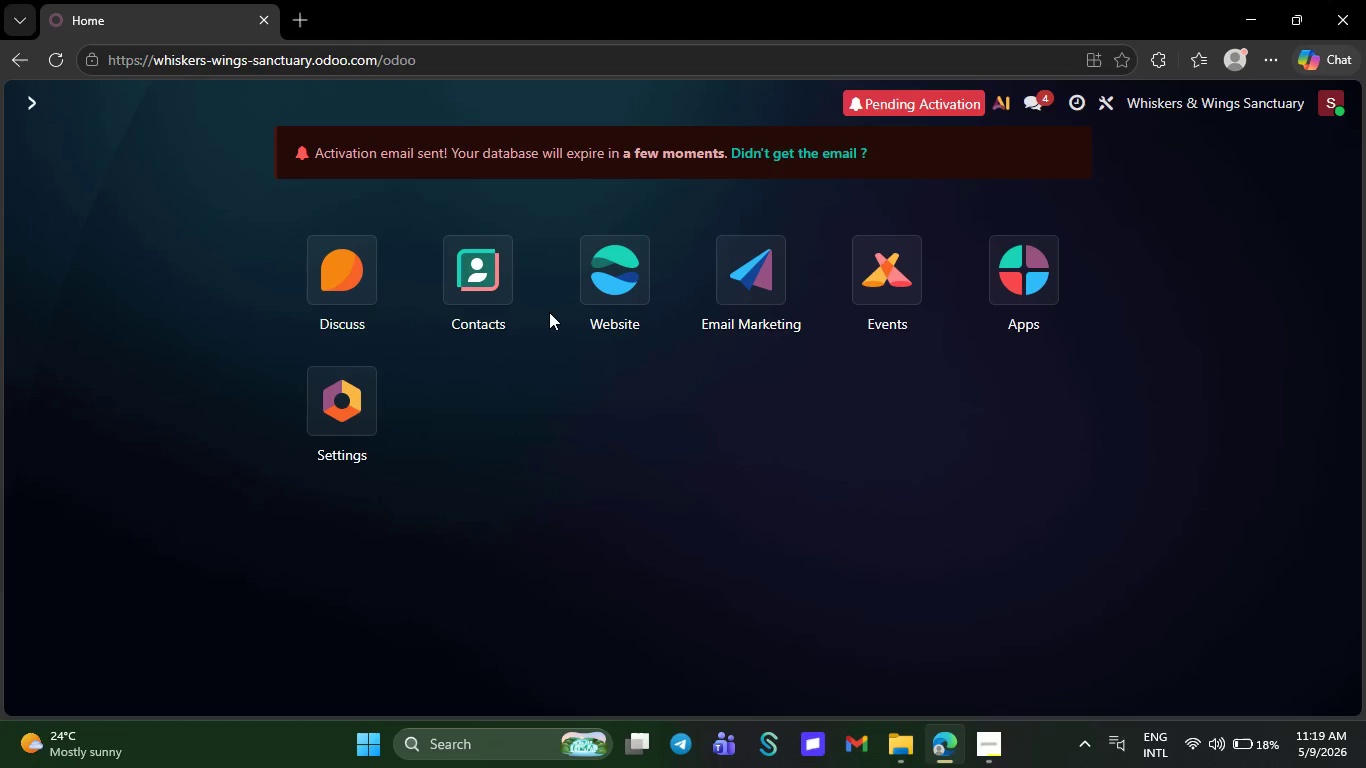 
wait(7.34)
 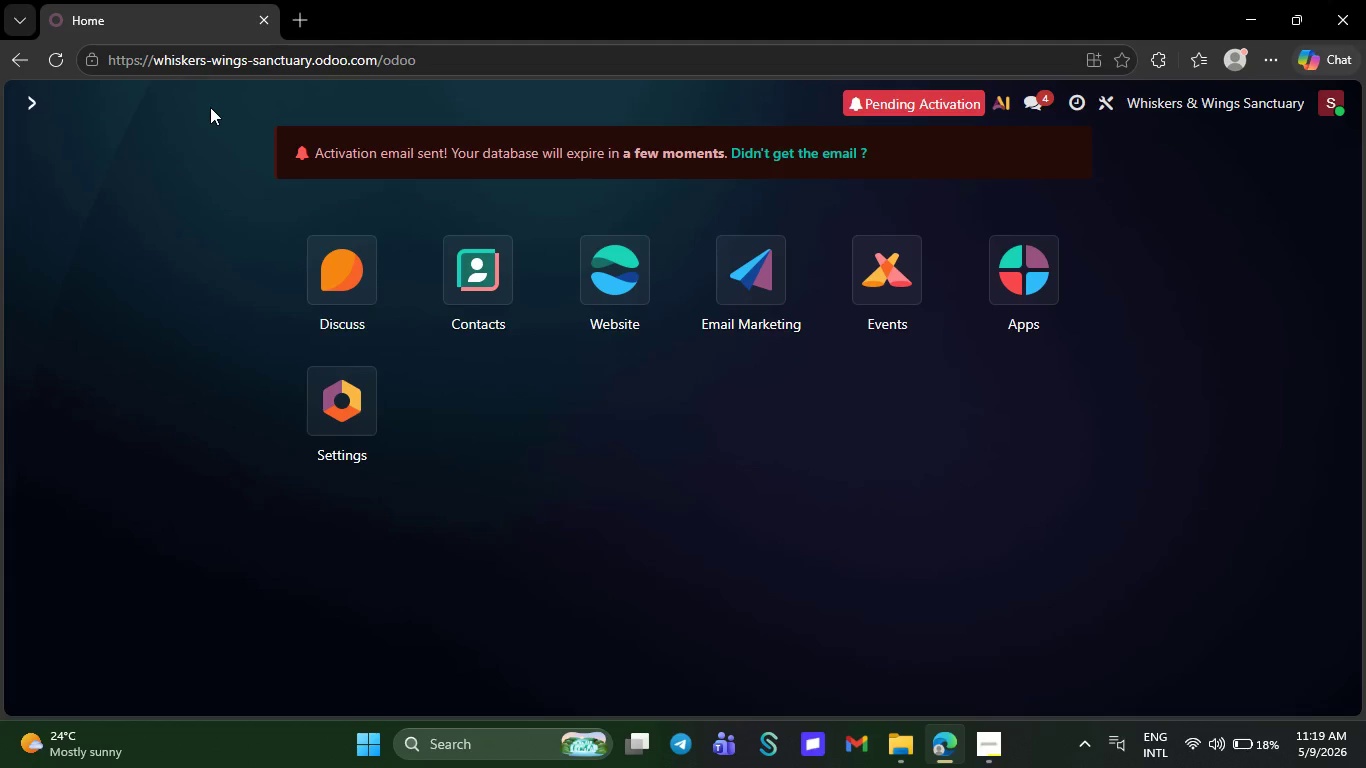 
left_click([200, 312])
 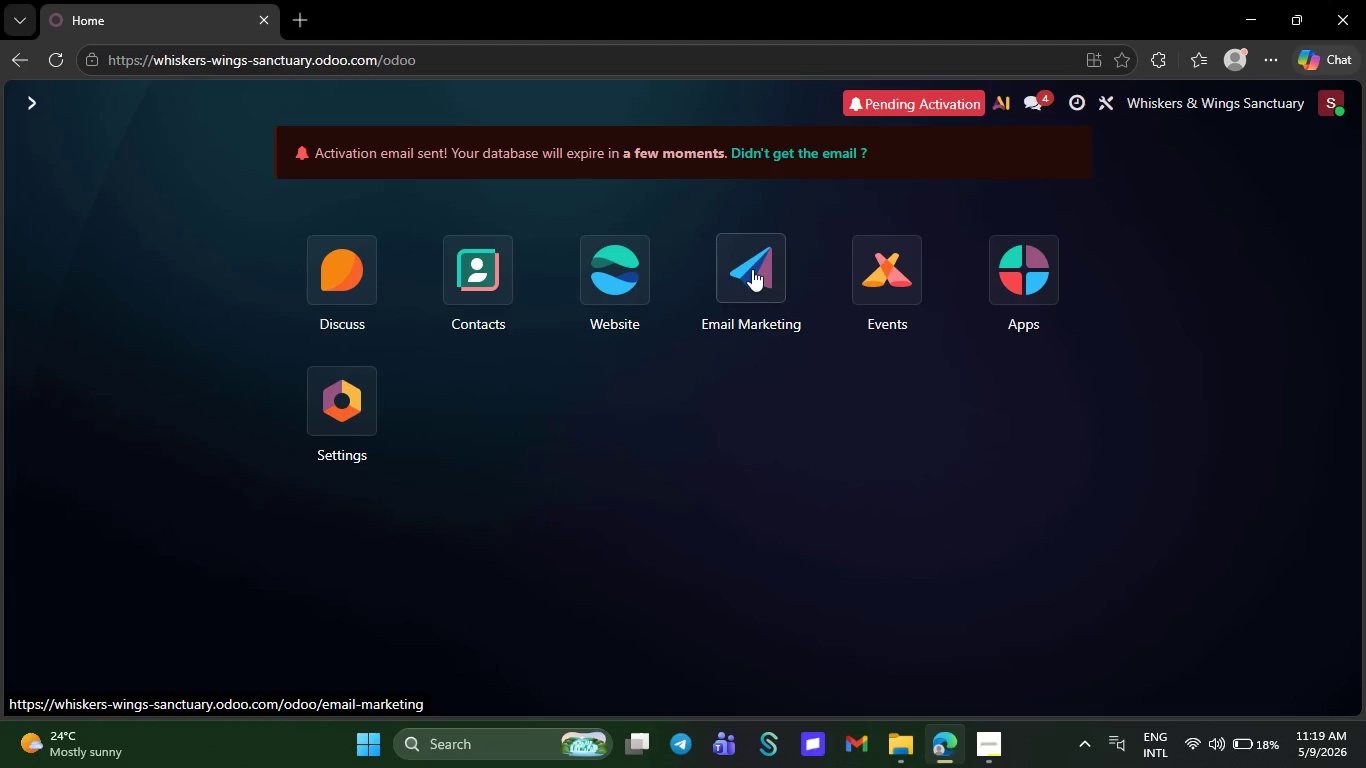 
left_click([752, 269])
 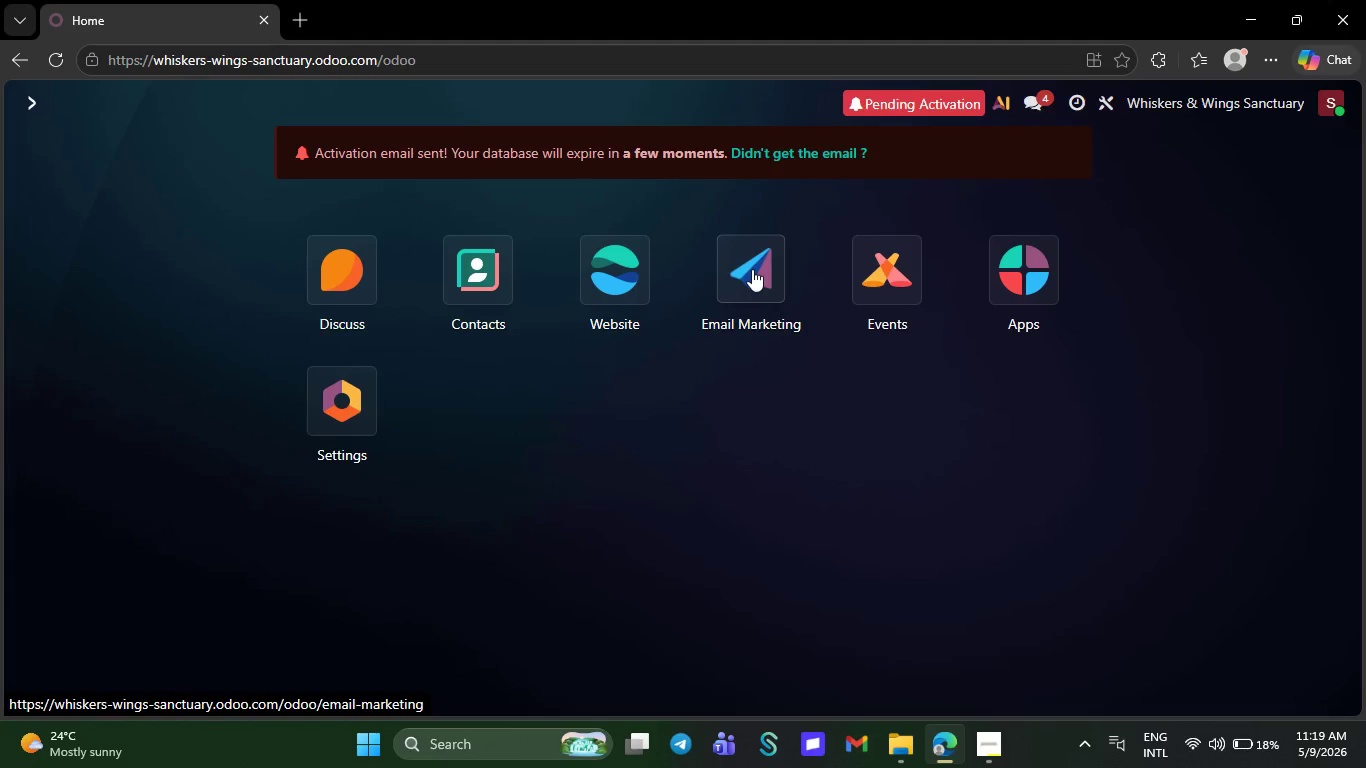 
left_click([476, 289])
 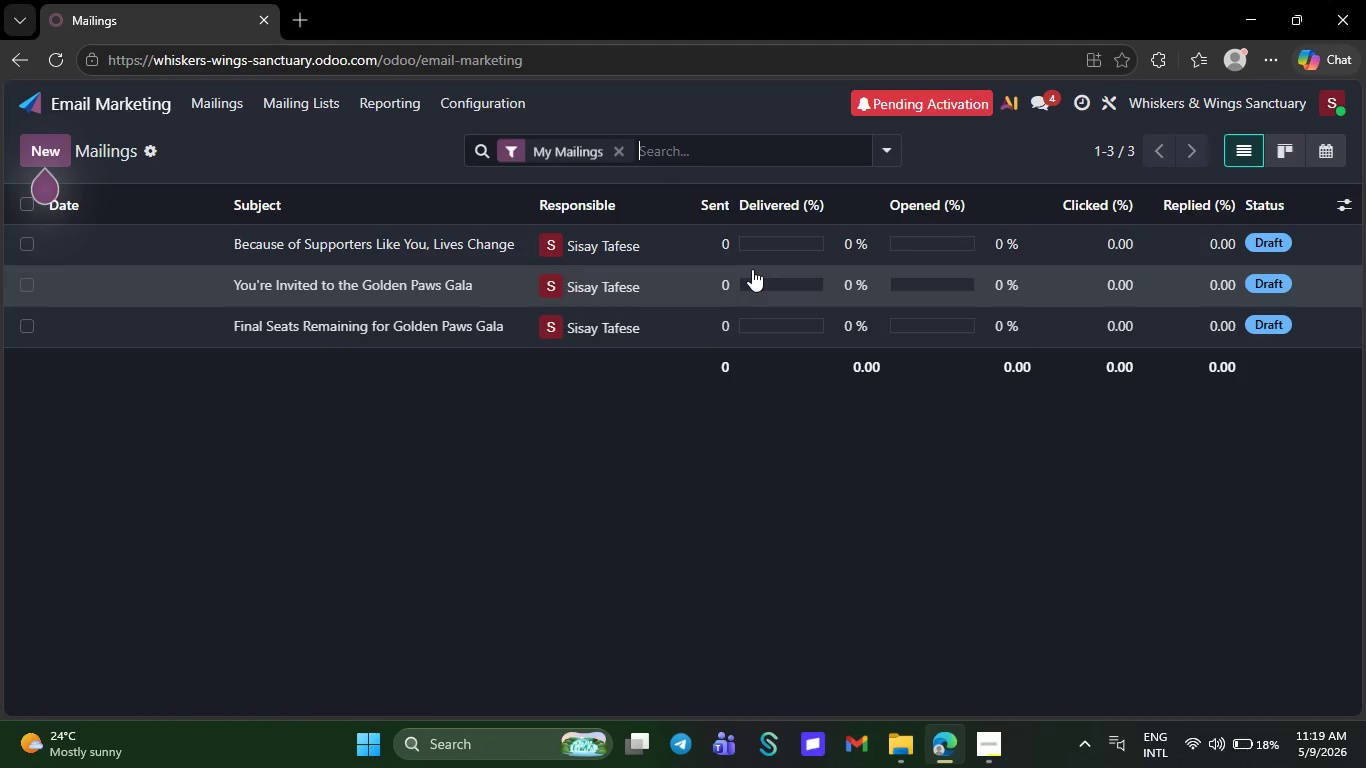 
left_click([1302, 403])
 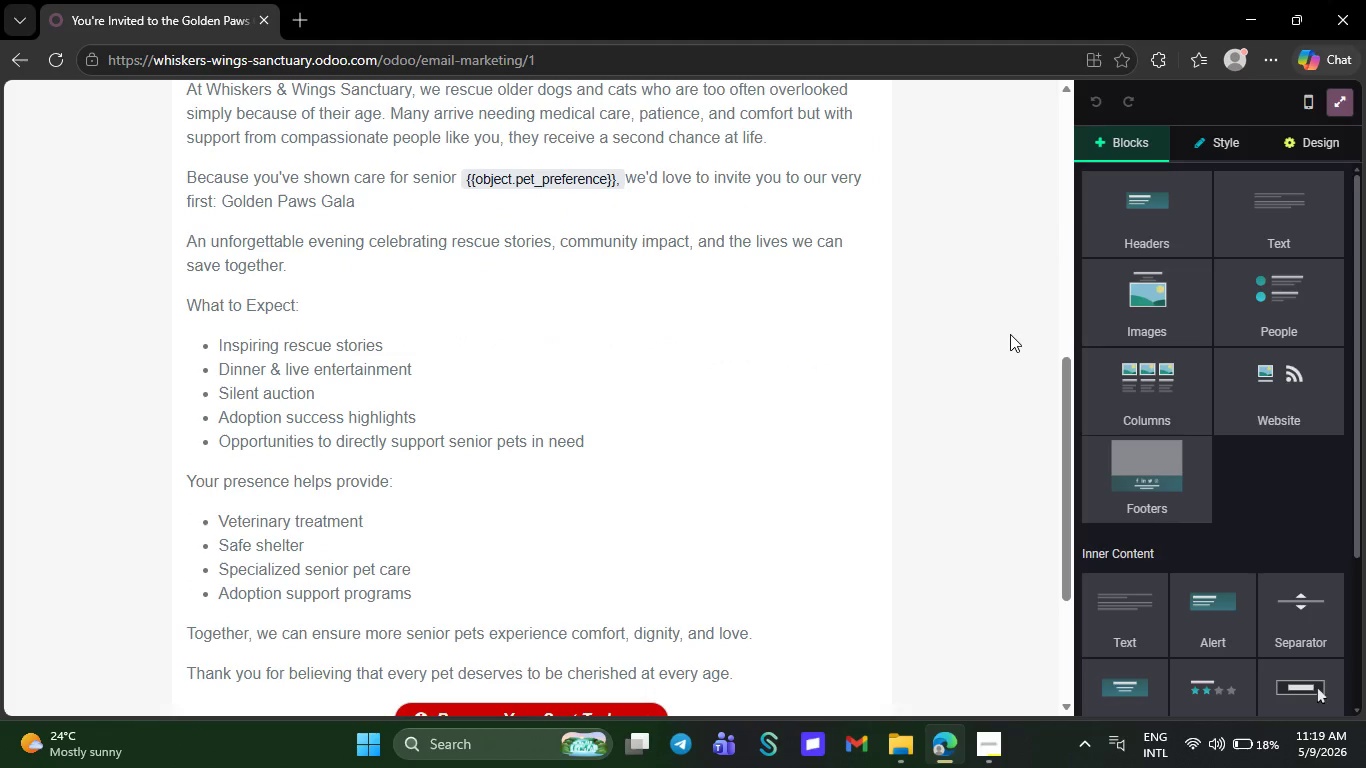 
wait(12.77)
 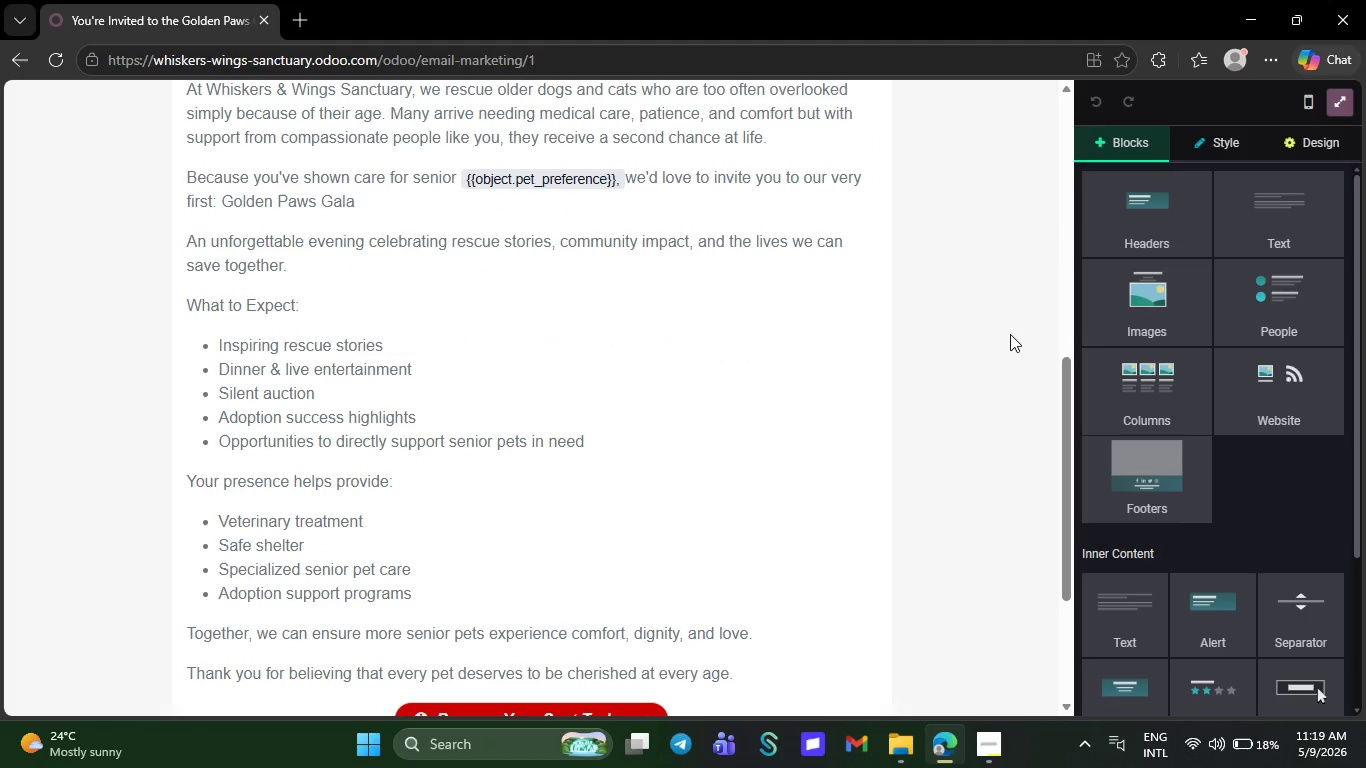 
left_click([647, 467])
 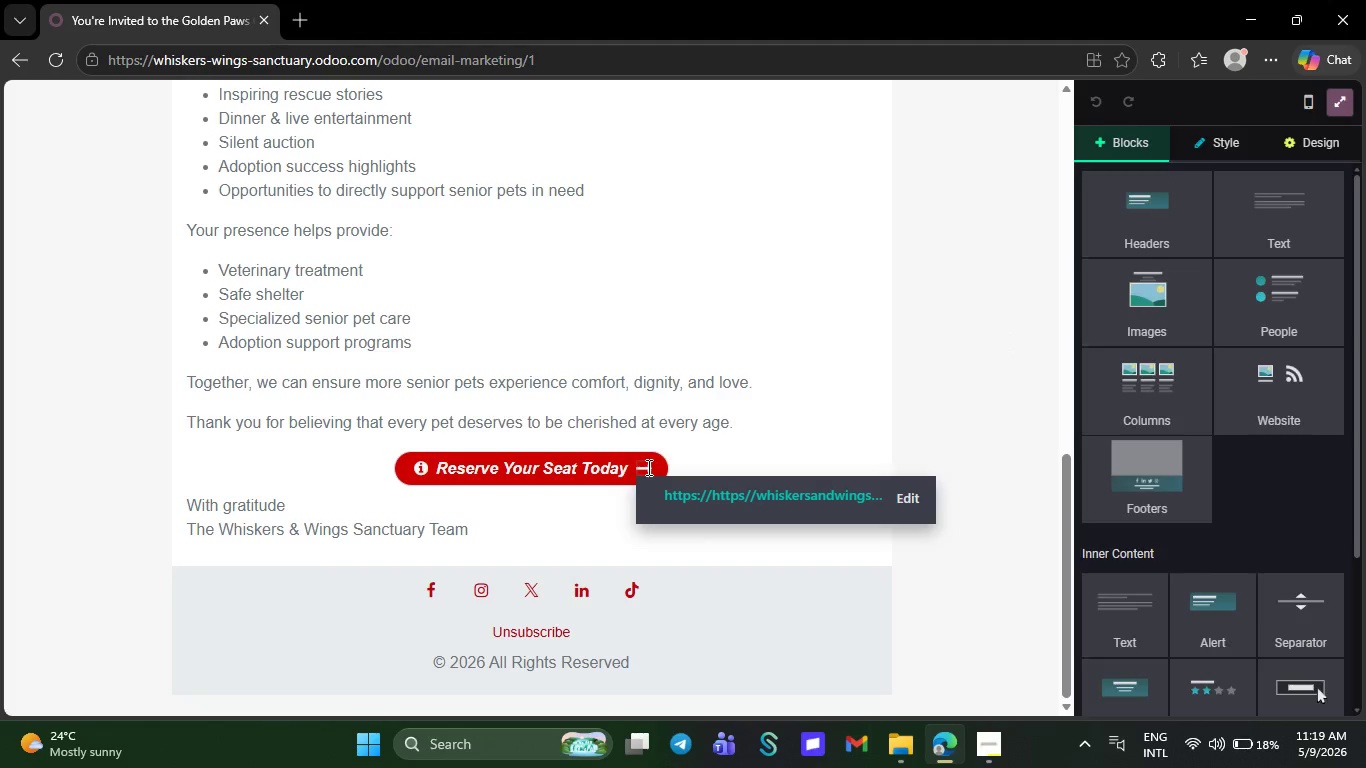 
left_click([1006, 241])
 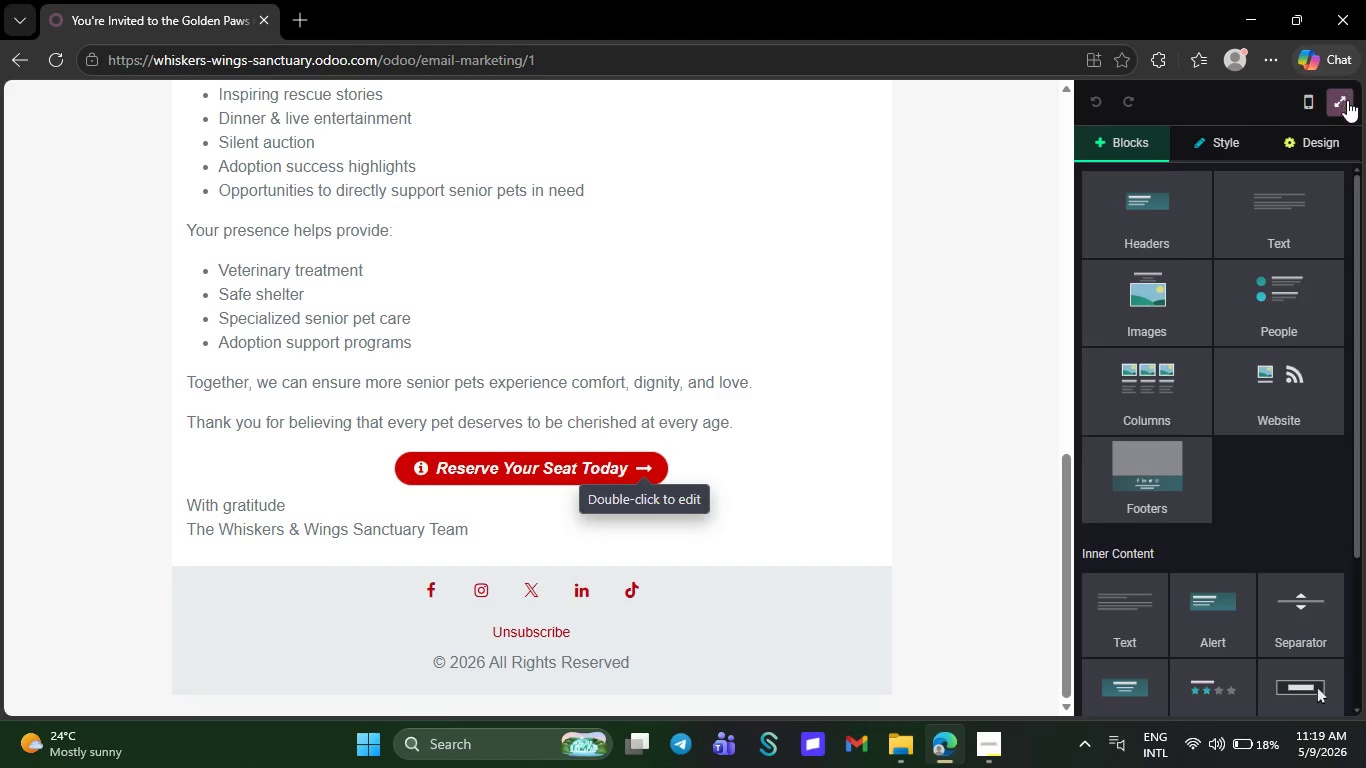 
left_click([1347, 100])
 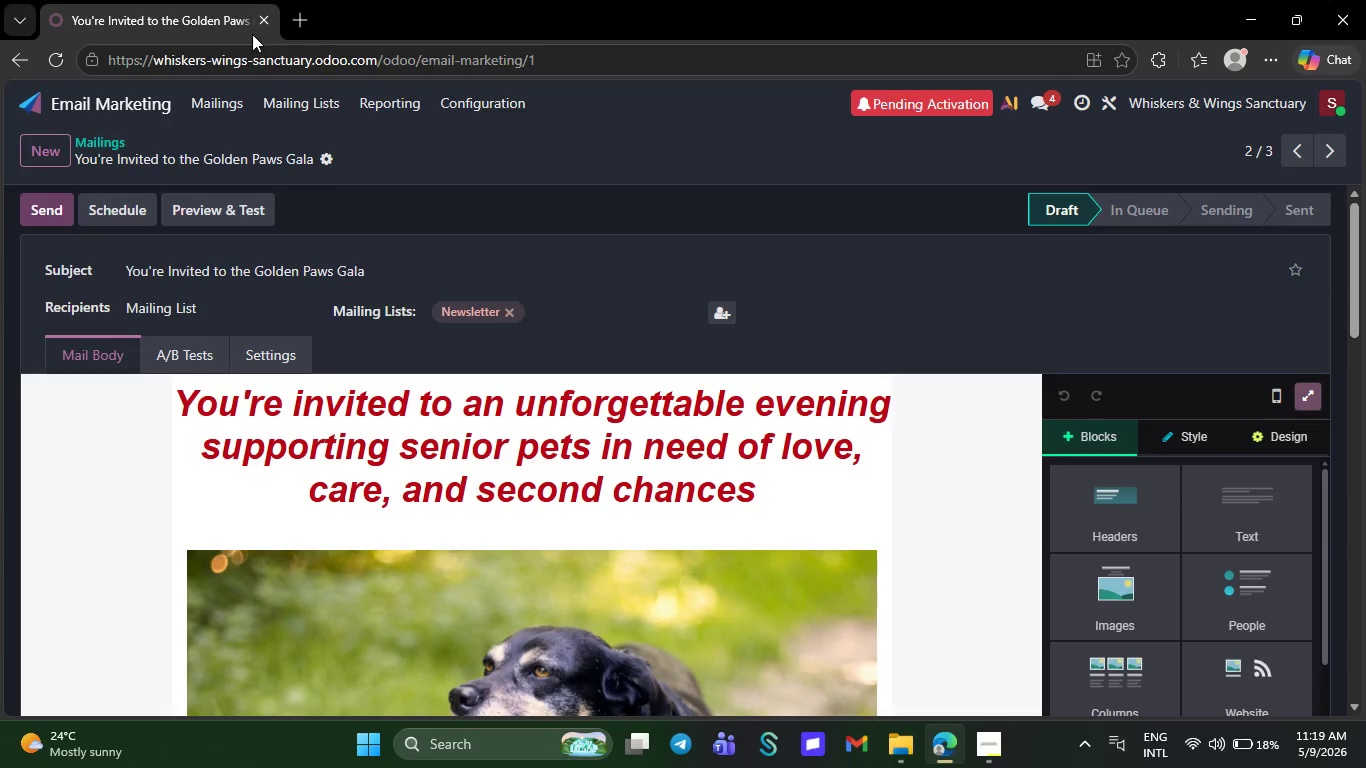 
left_click([226, 103])
 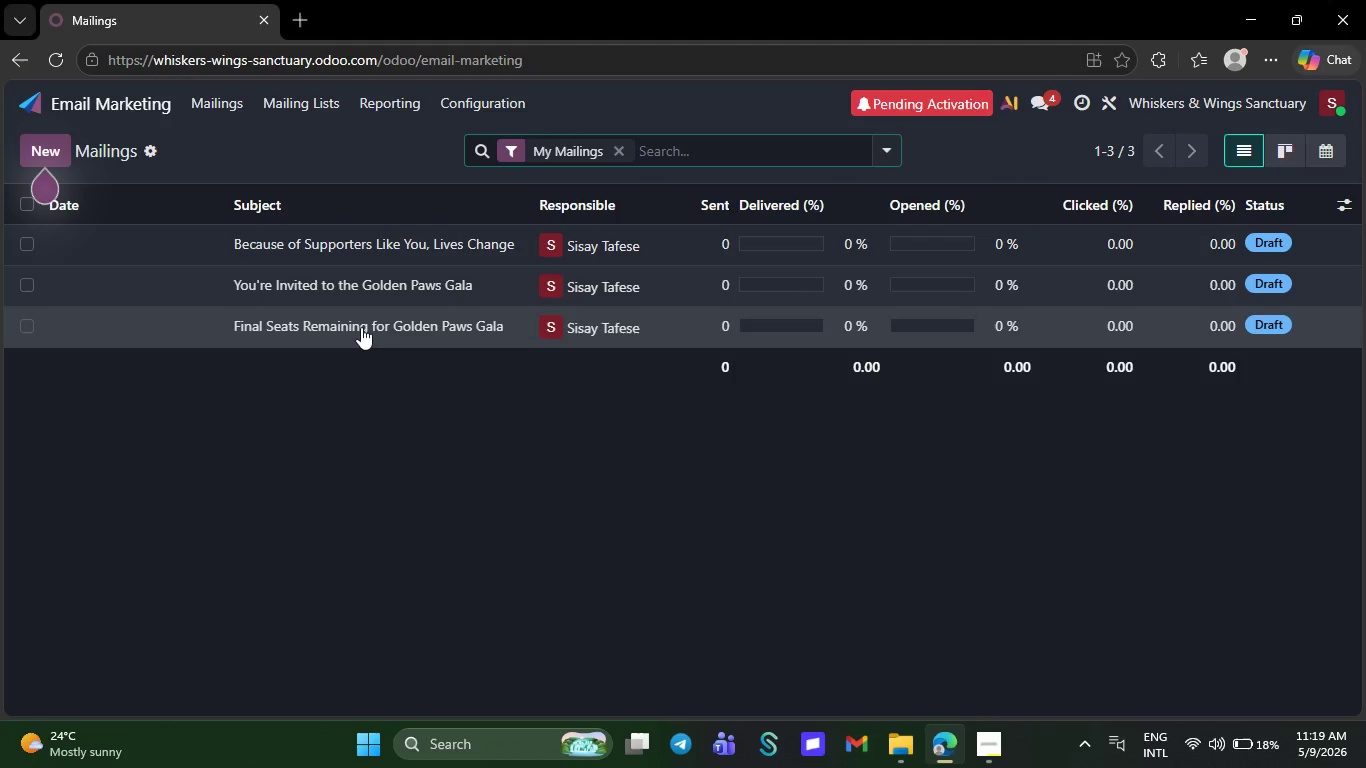 
wait(5.59)
 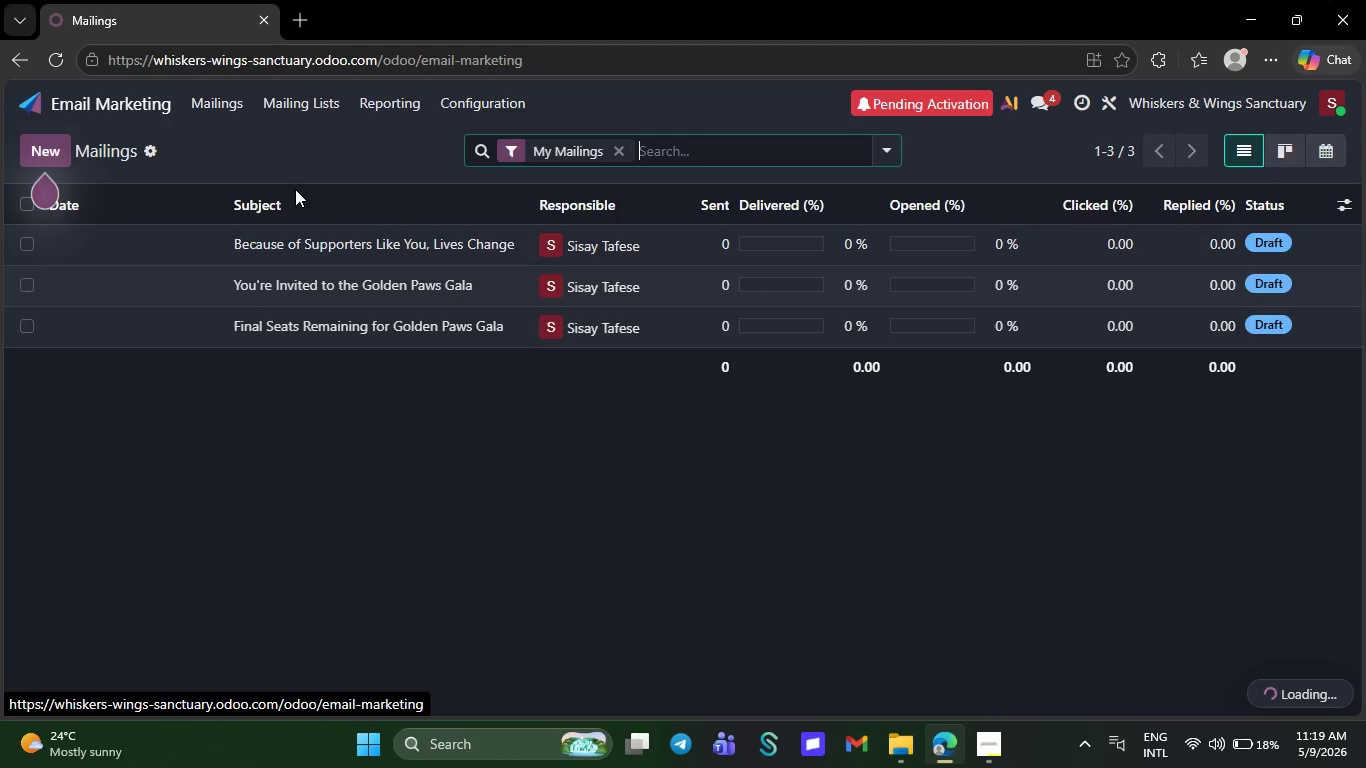 
left_click([354, 229])
 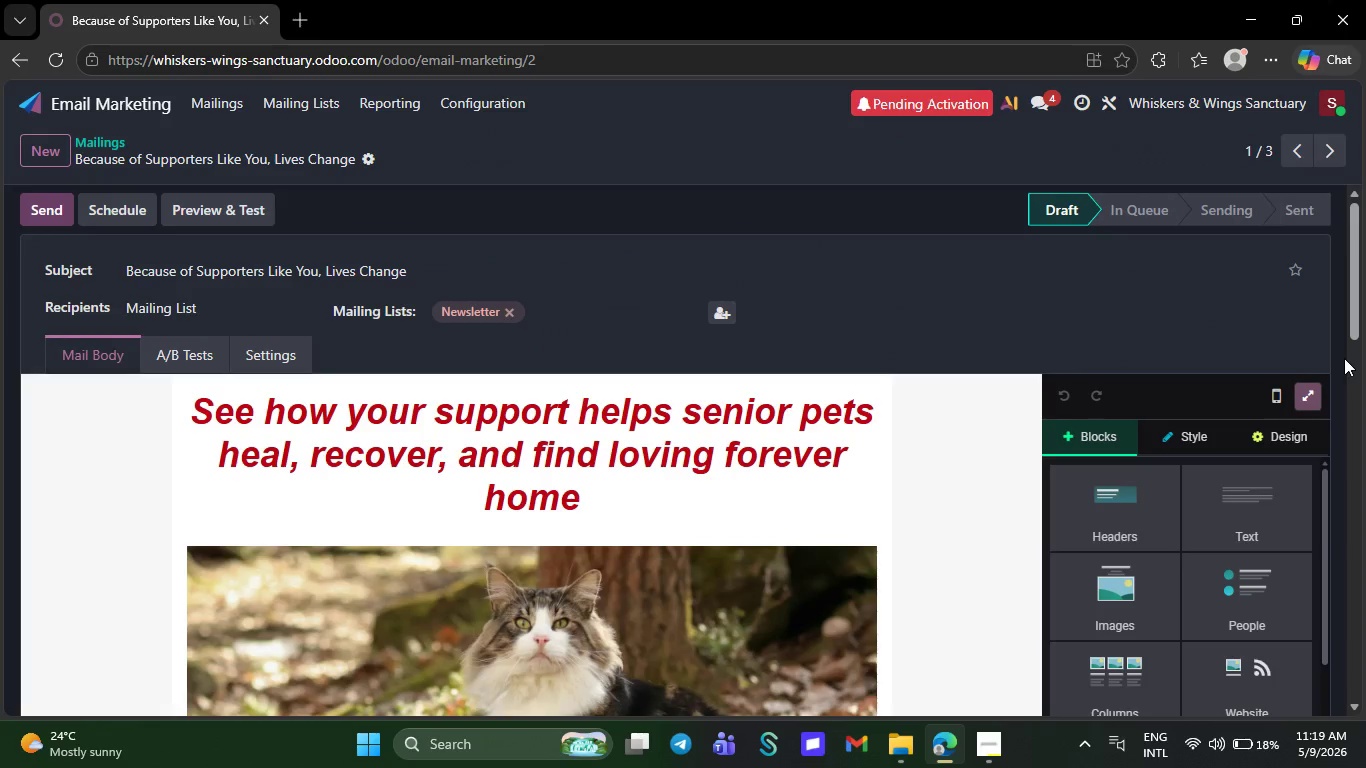 
left_click([1310, 388])
 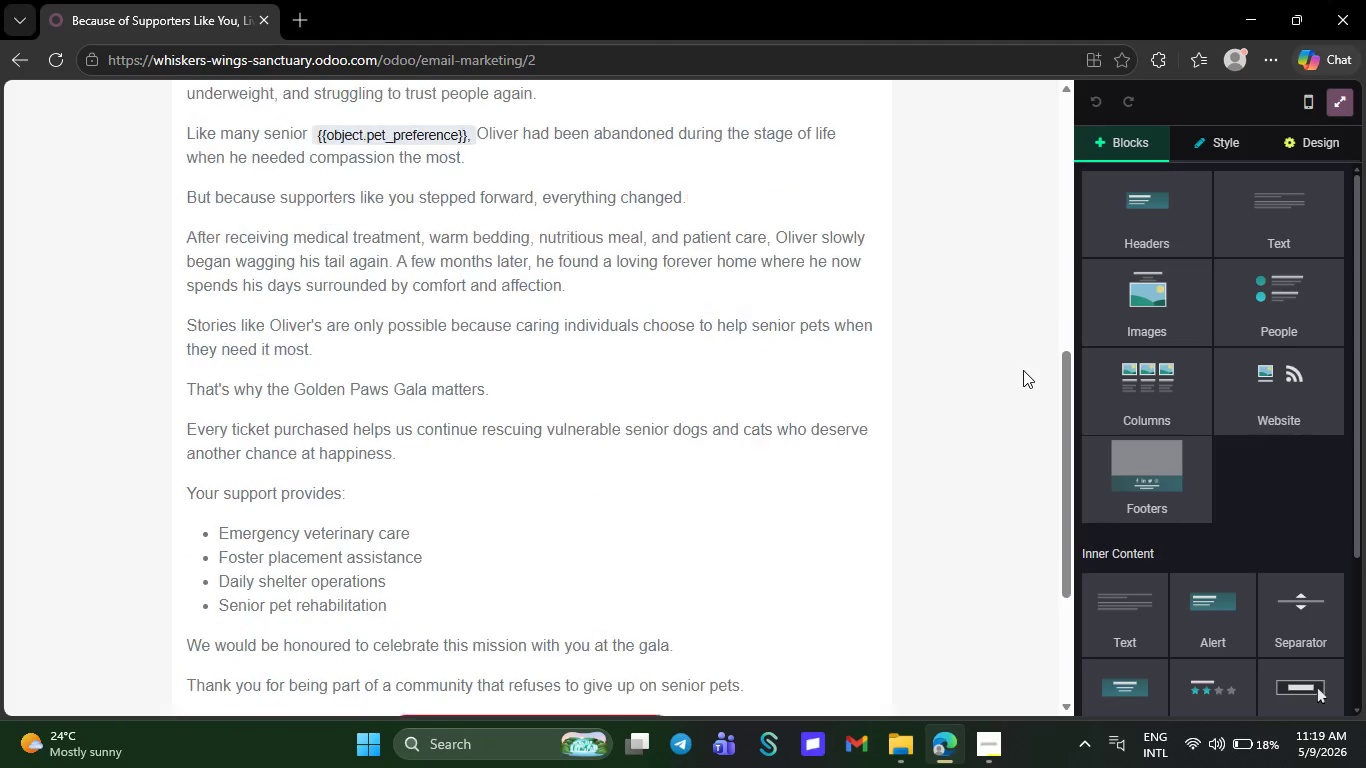 
wait(11.28)
 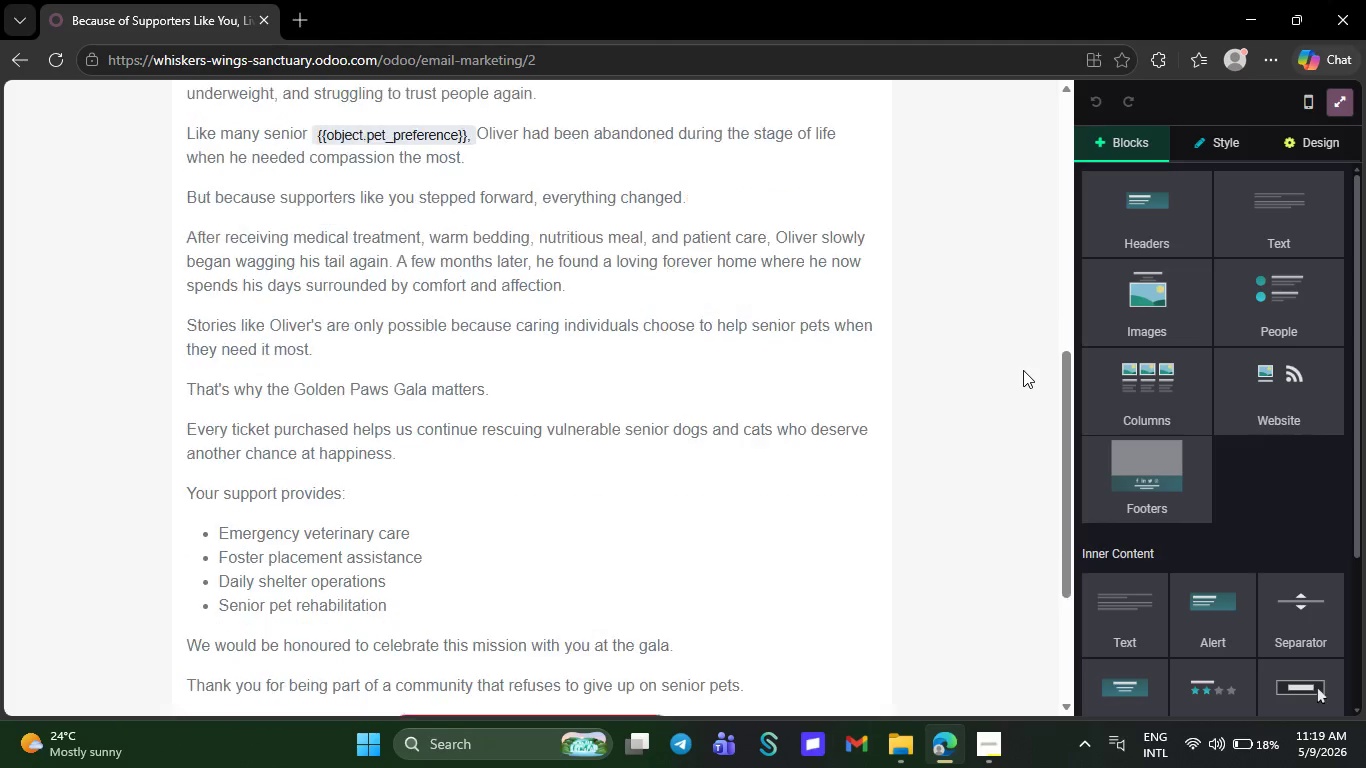 
left_click([1346, 113])
 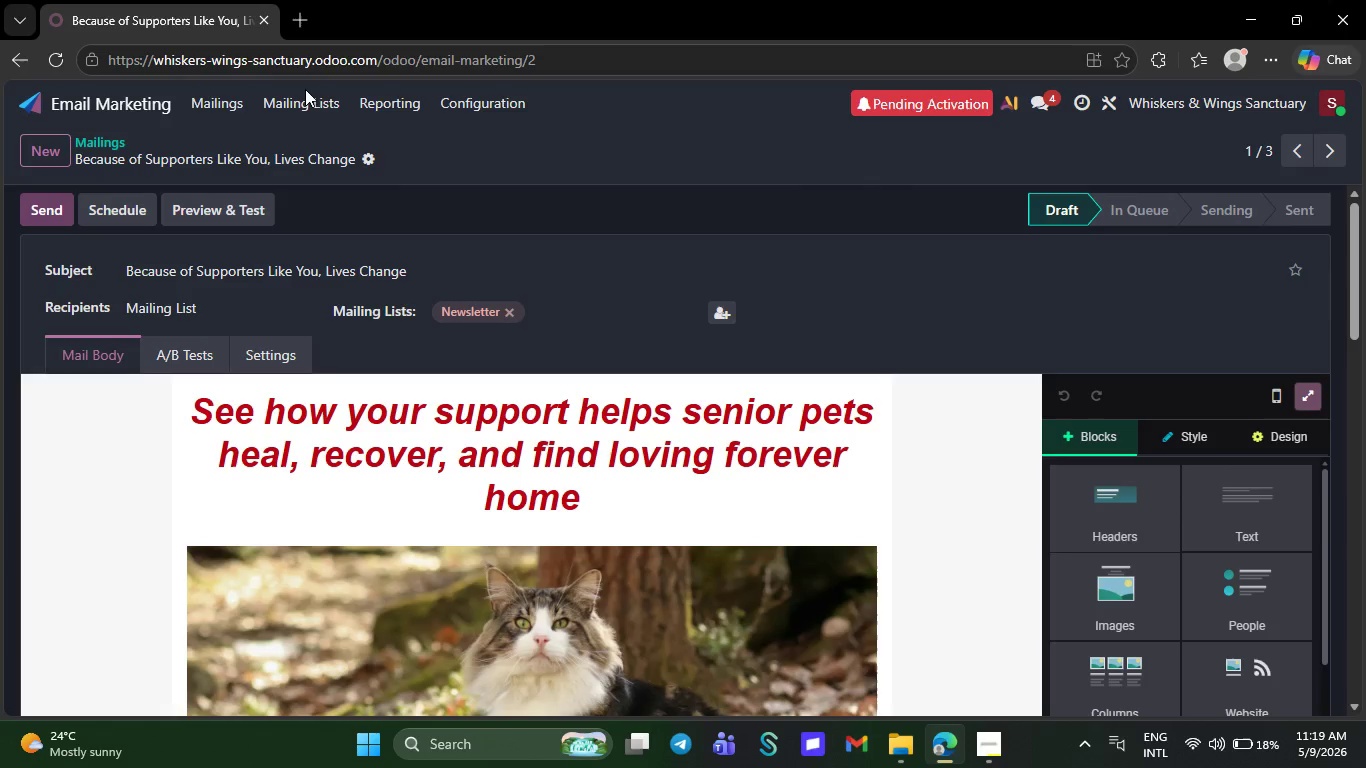 
left_click([218, 99])
 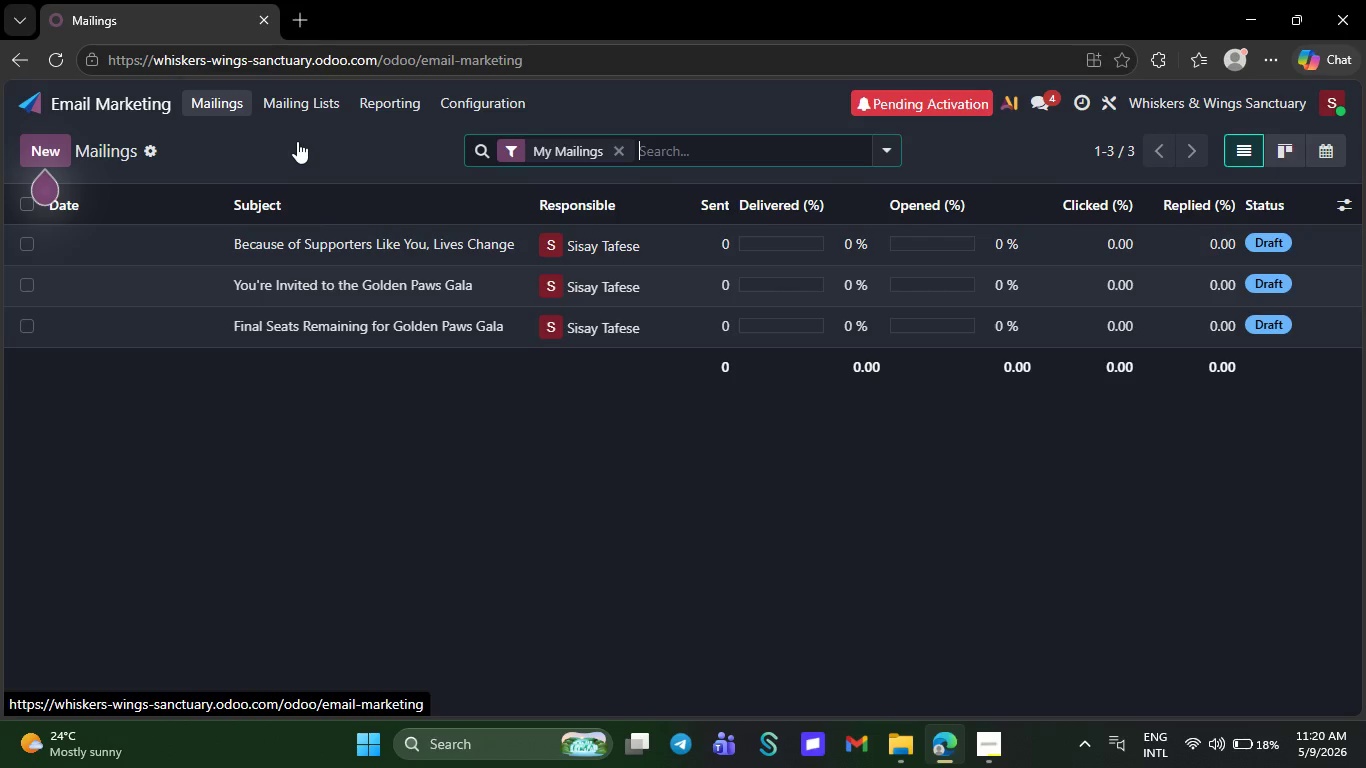 
left_click([394, 320])
 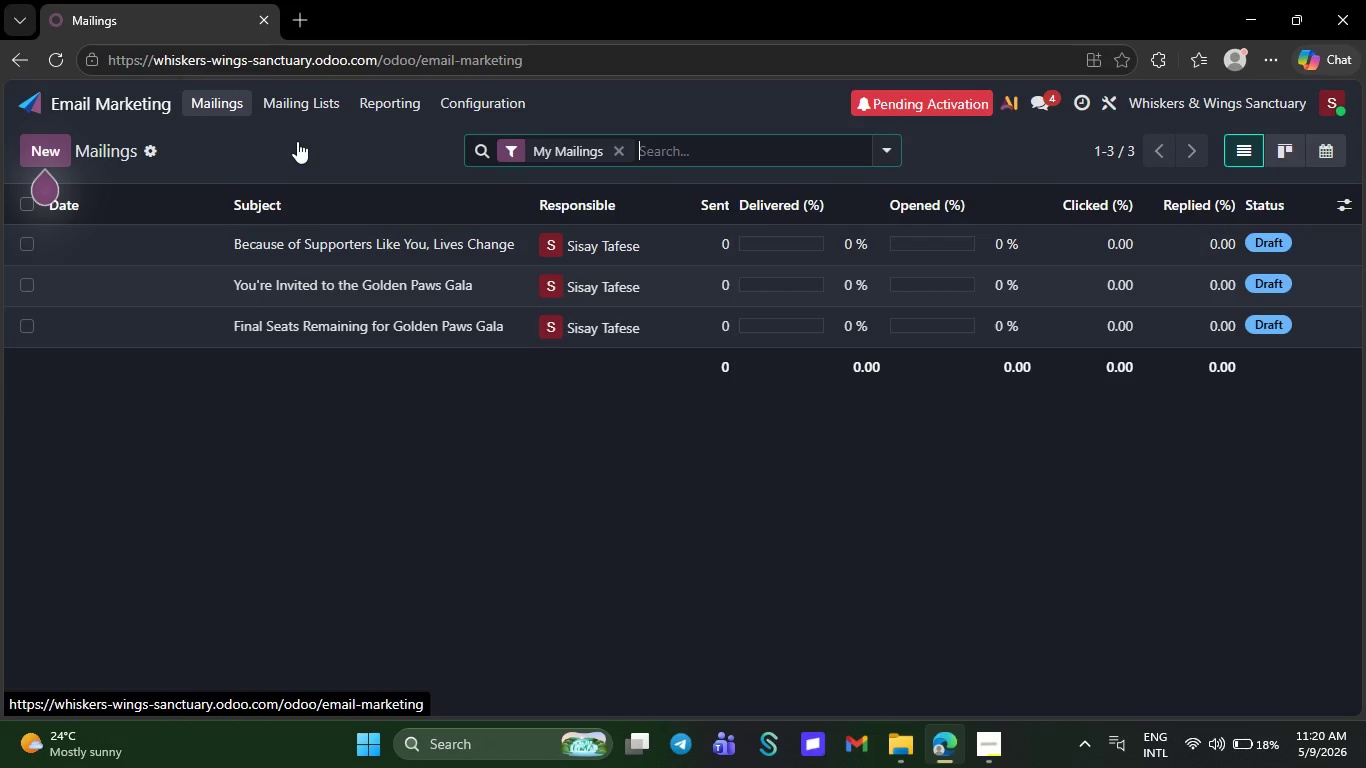 
mouse_move([464, 296])
 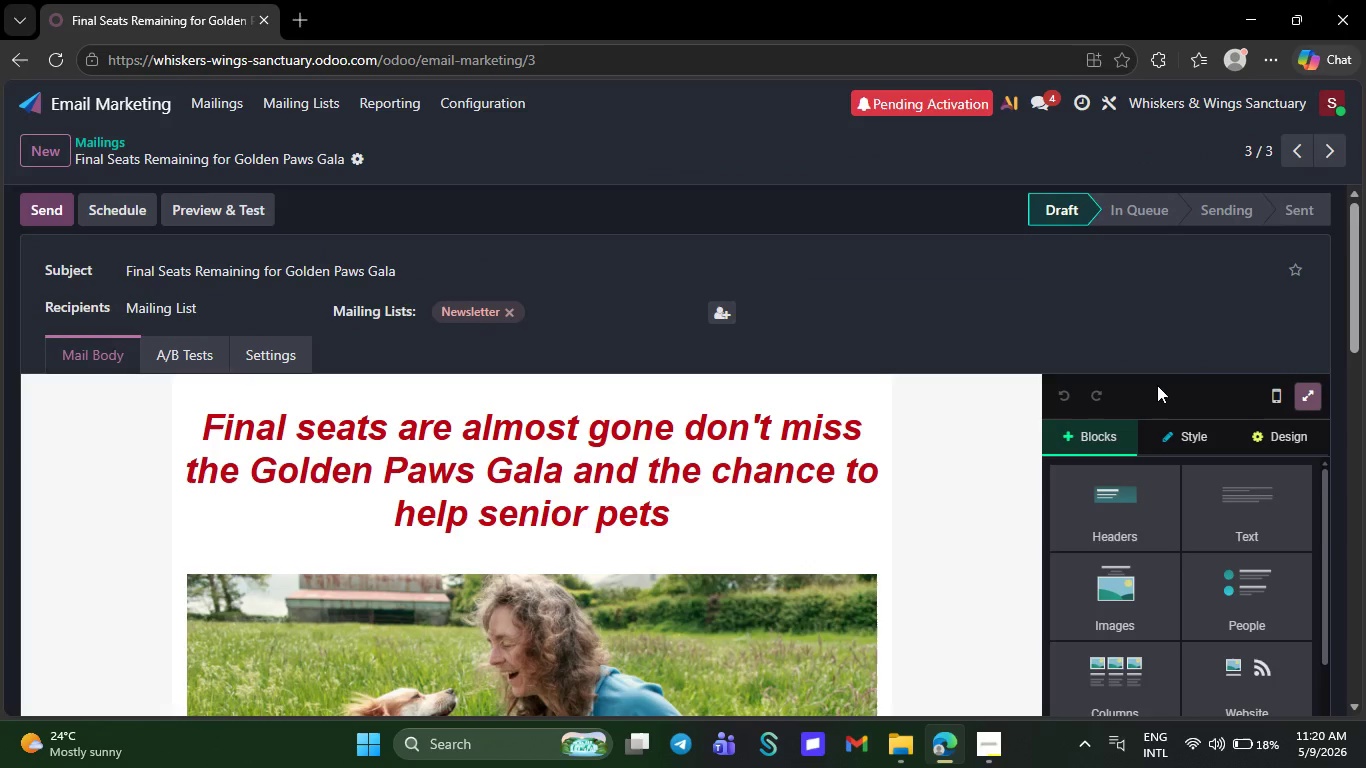 
left_click_drag(start_coordinate=[1293, 400], to_coordinate=[1305, 399])
 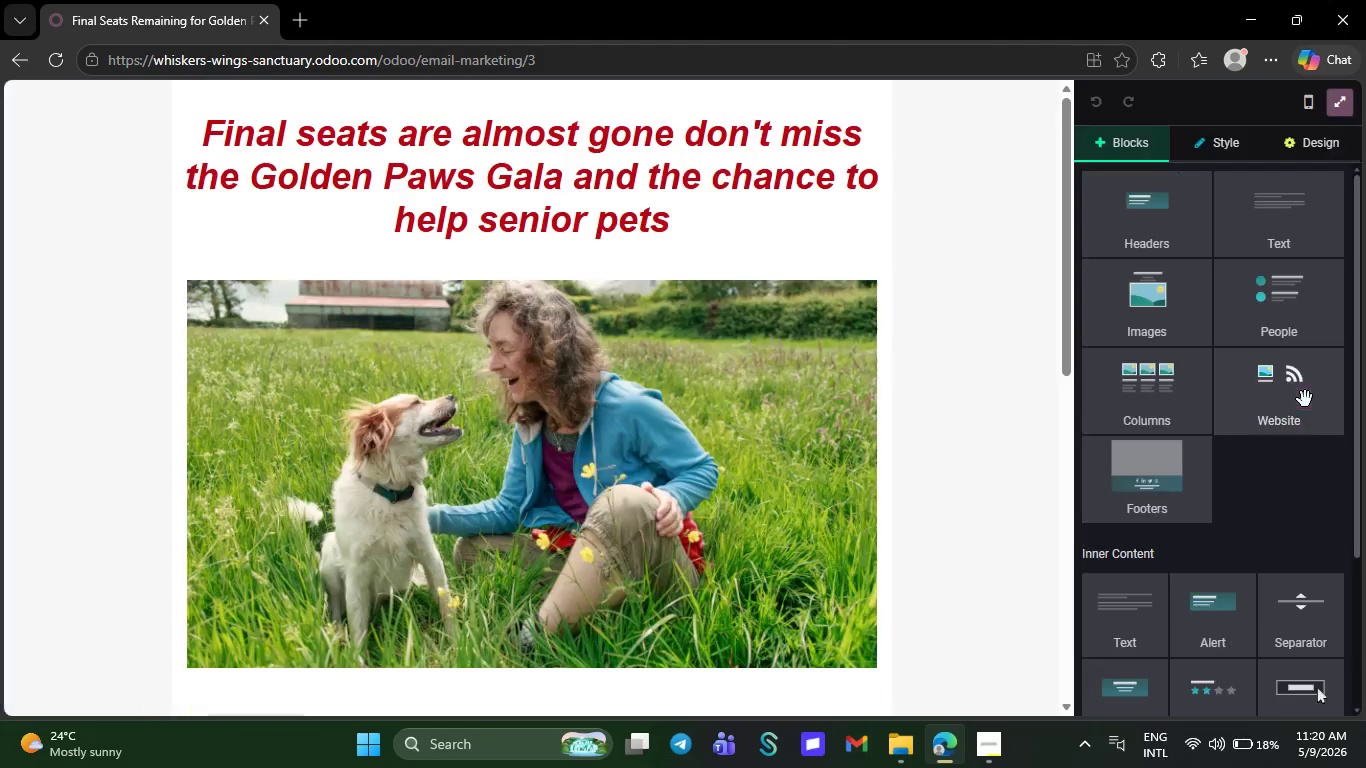 
left_click([1305, 399])
 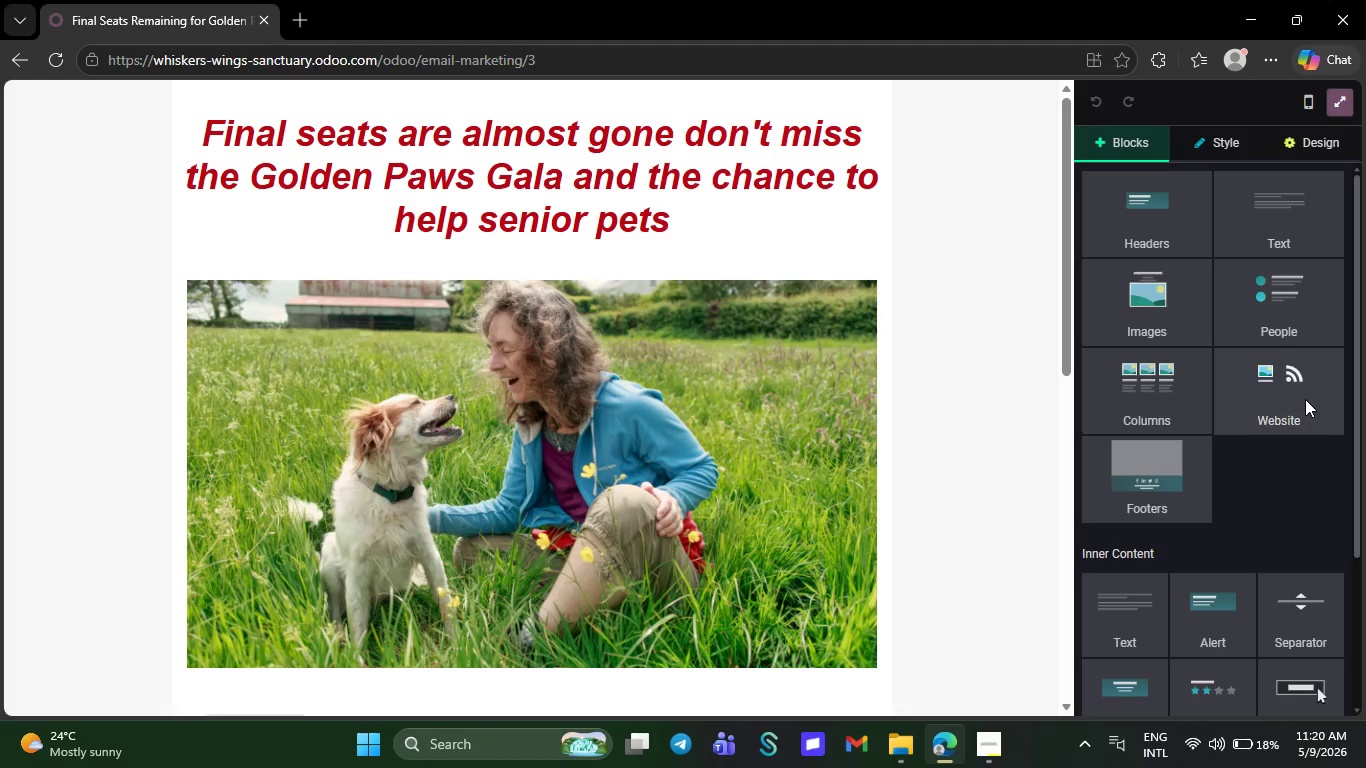 
left_click([928, 109])
 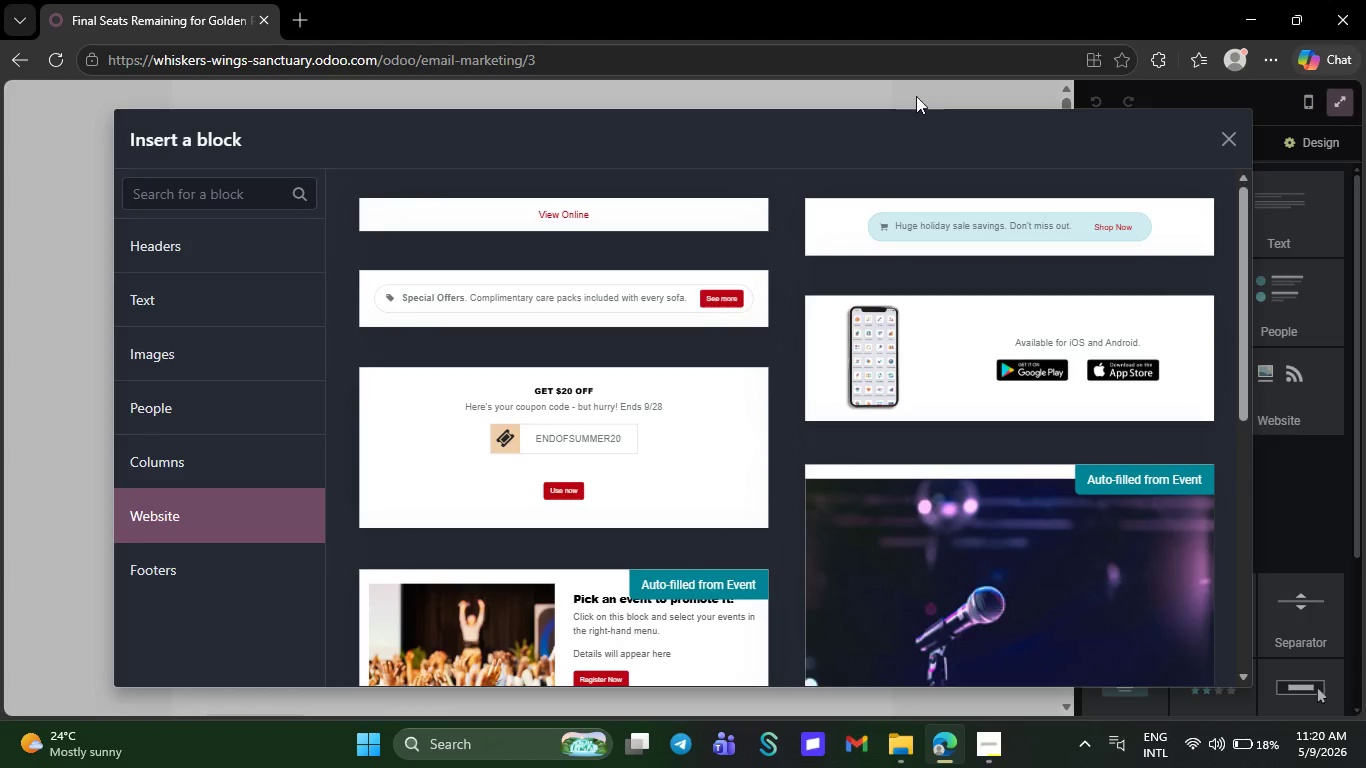 
left_click([916, 96])
 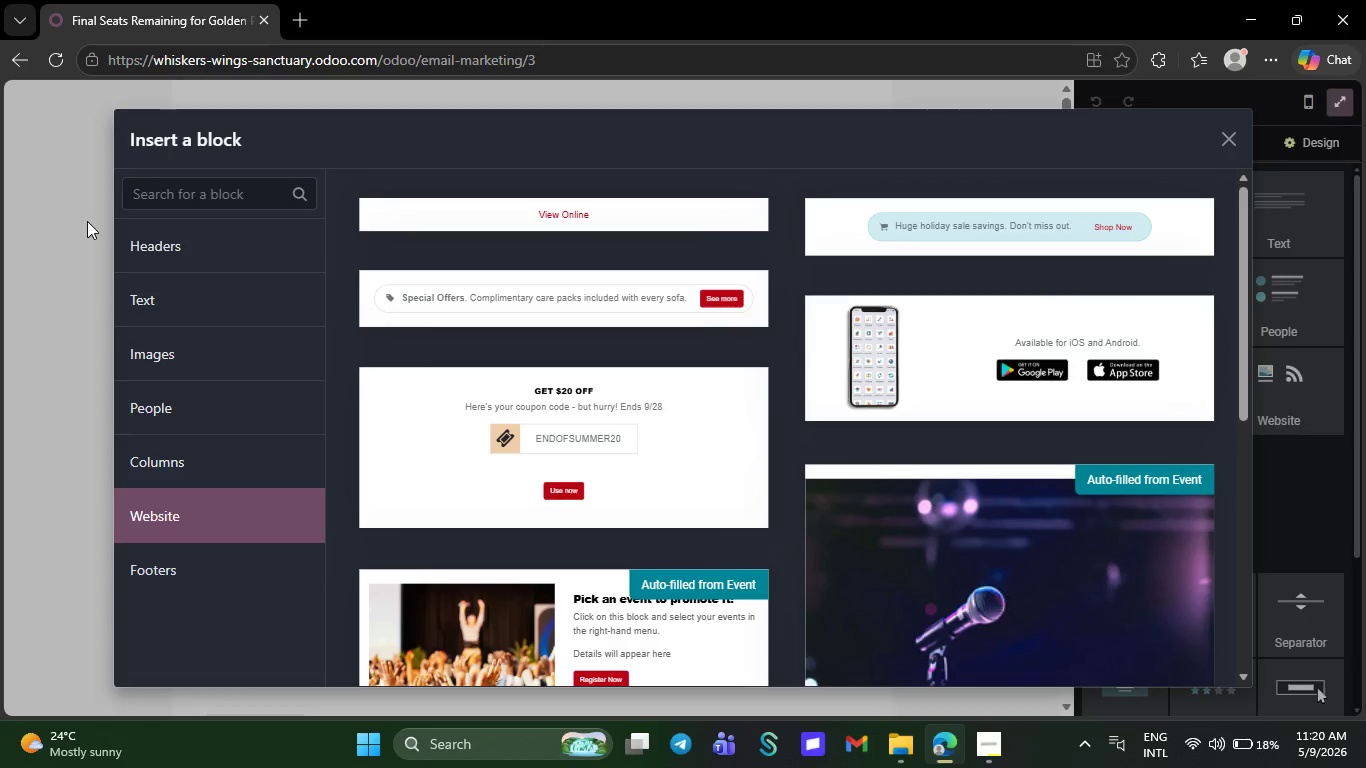 
left_click([87, 221])
 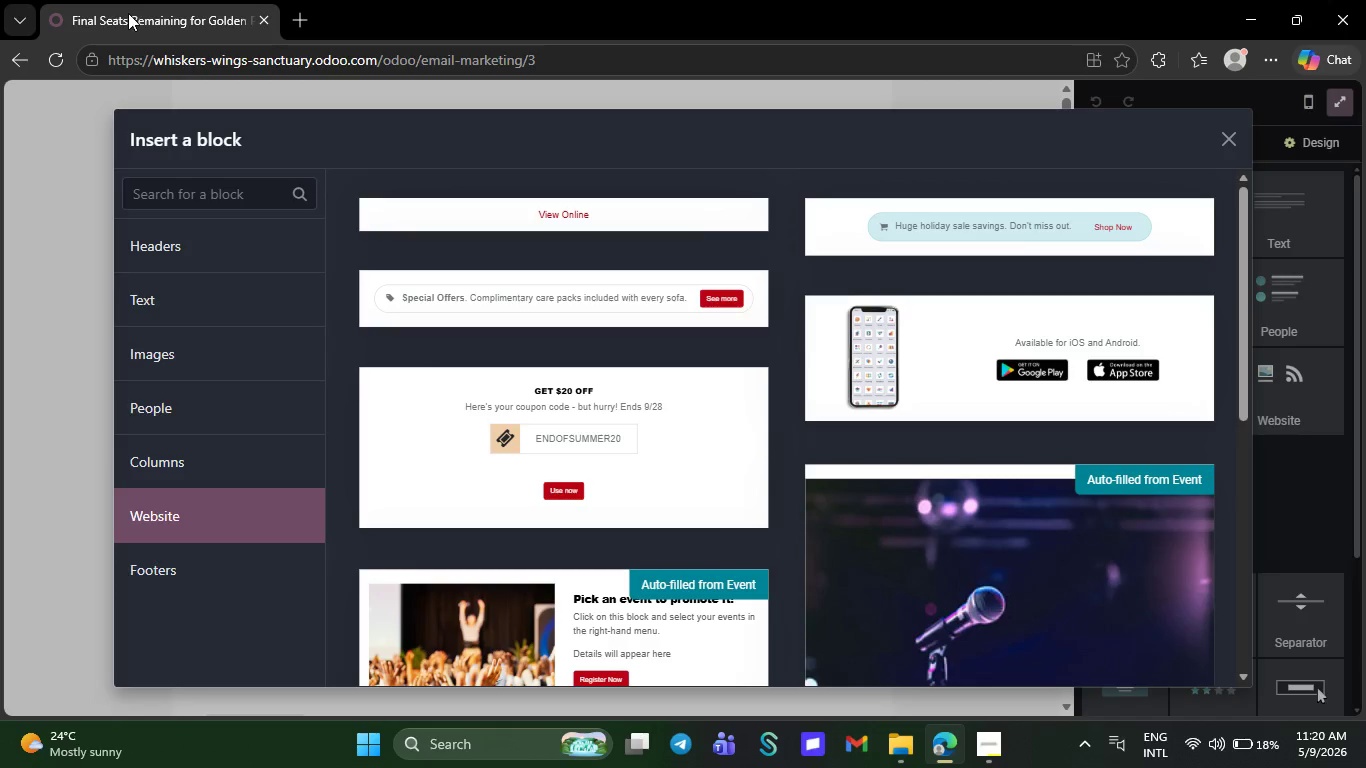 
left_click([128, 13])
 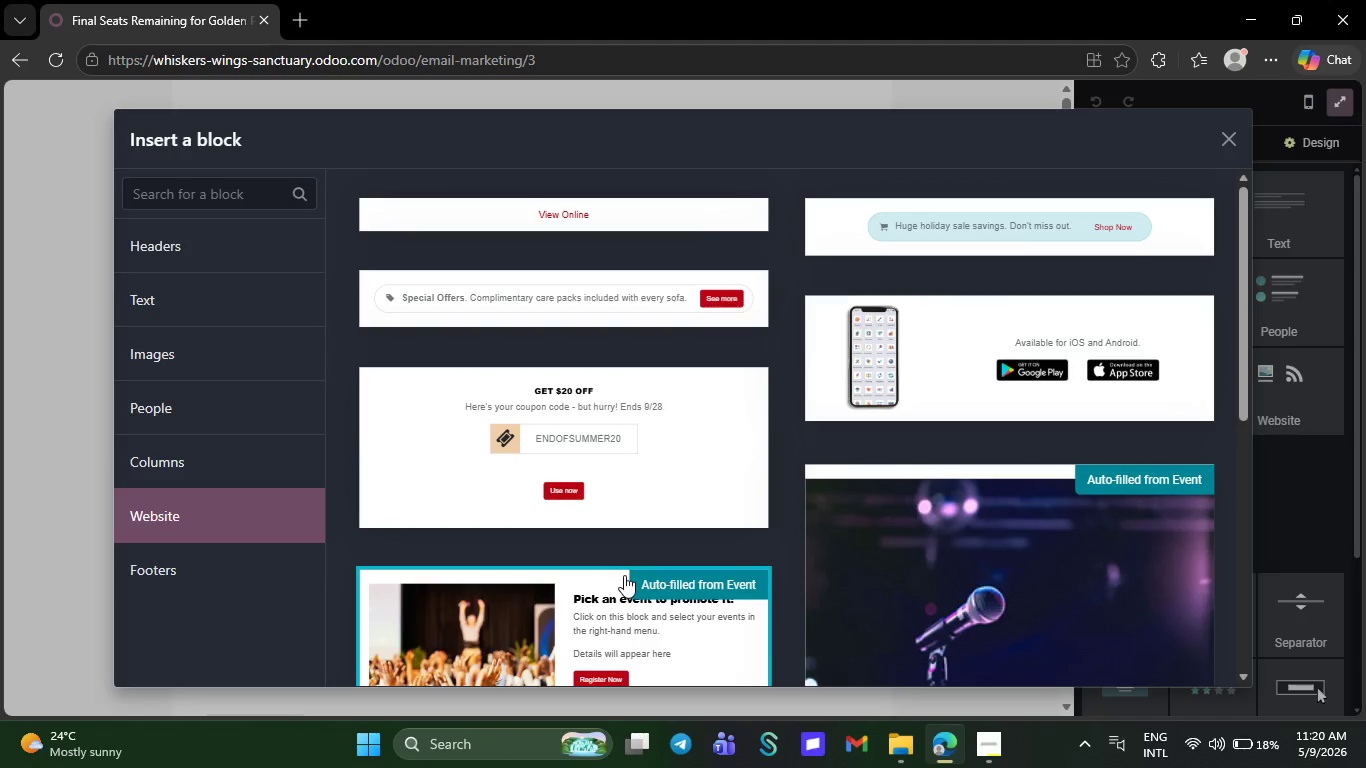 
wait(5.02)
 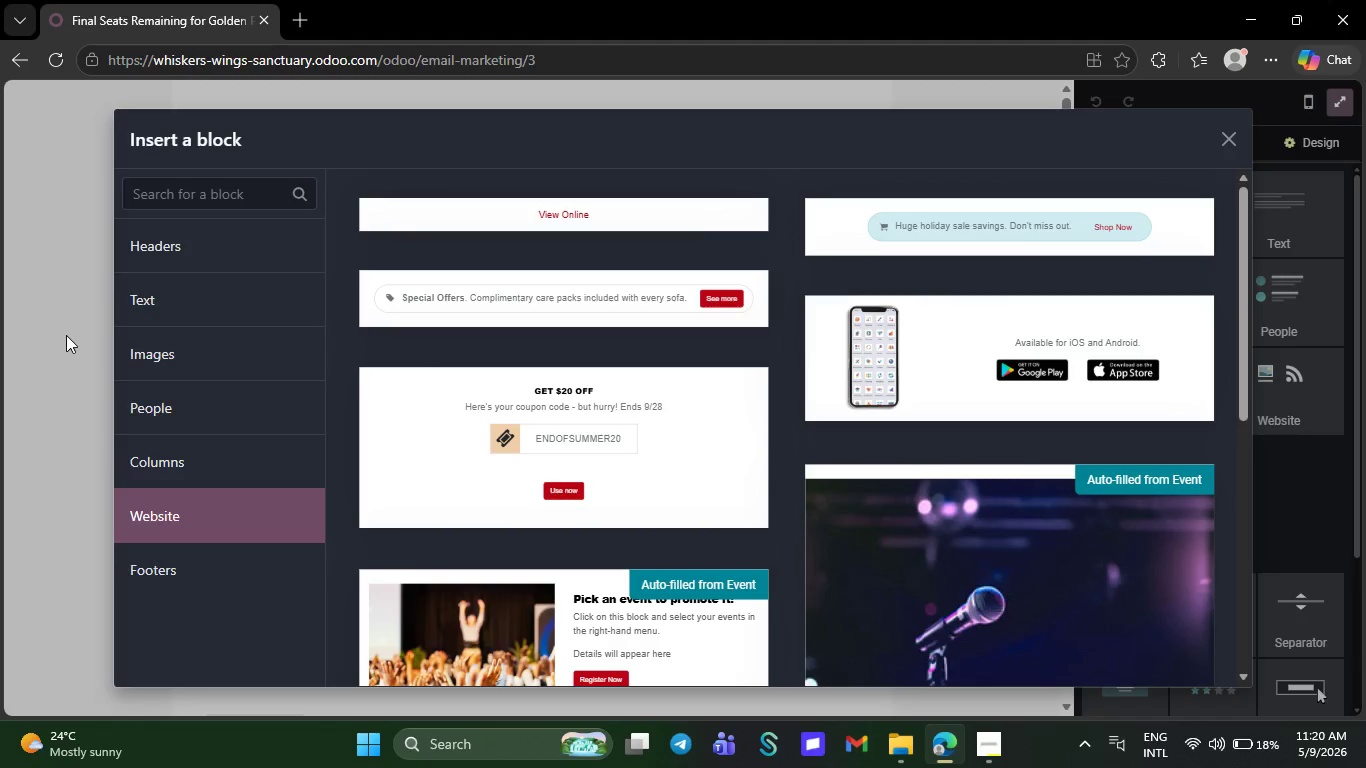 
left_click([944, 741])
 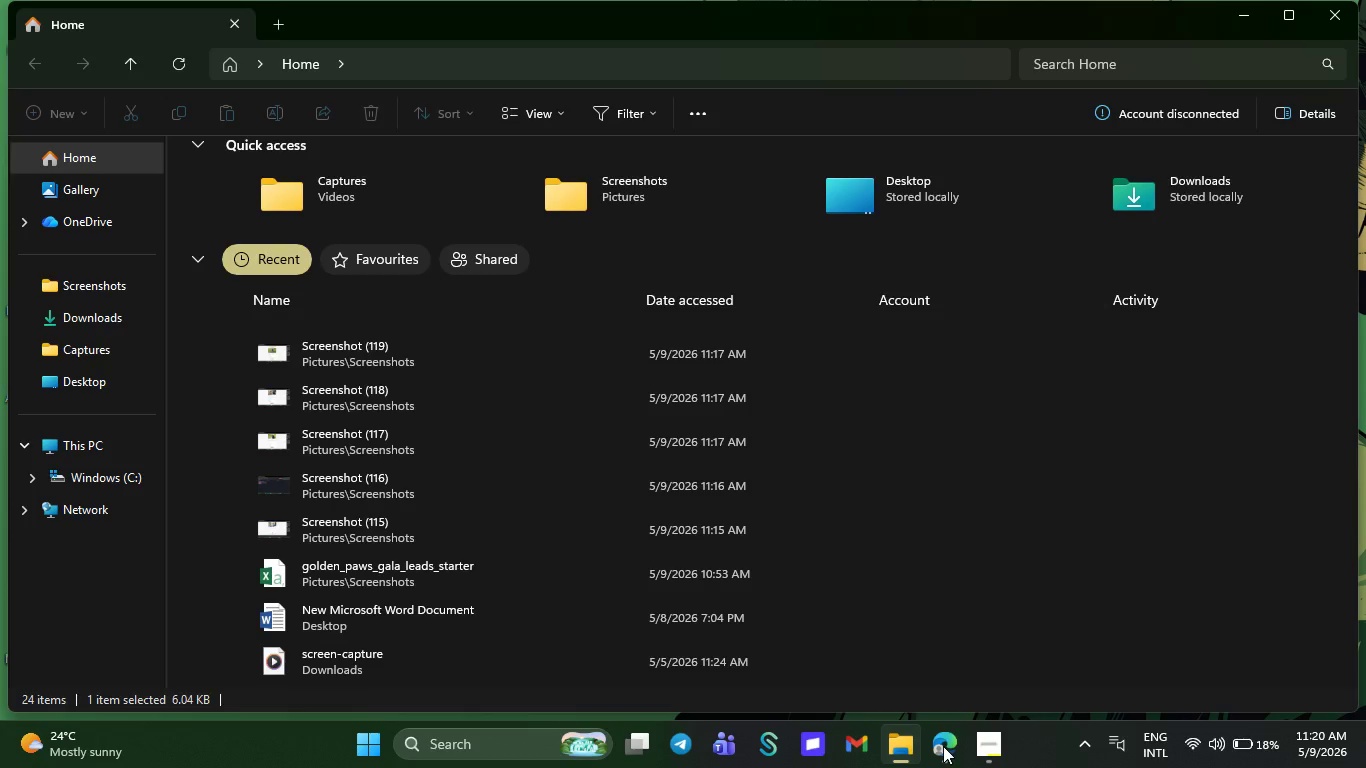 
left_click([943, 751])
 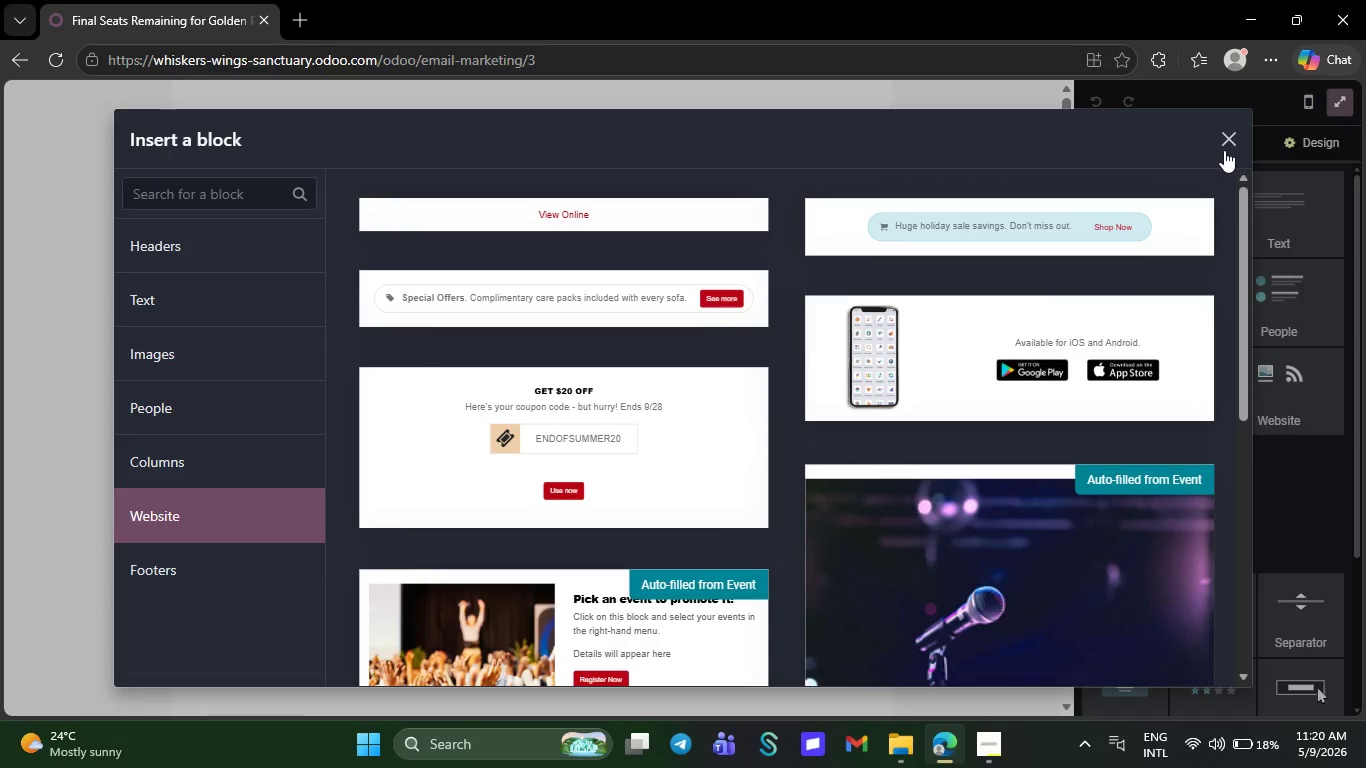 
left_click([1228, 137])
 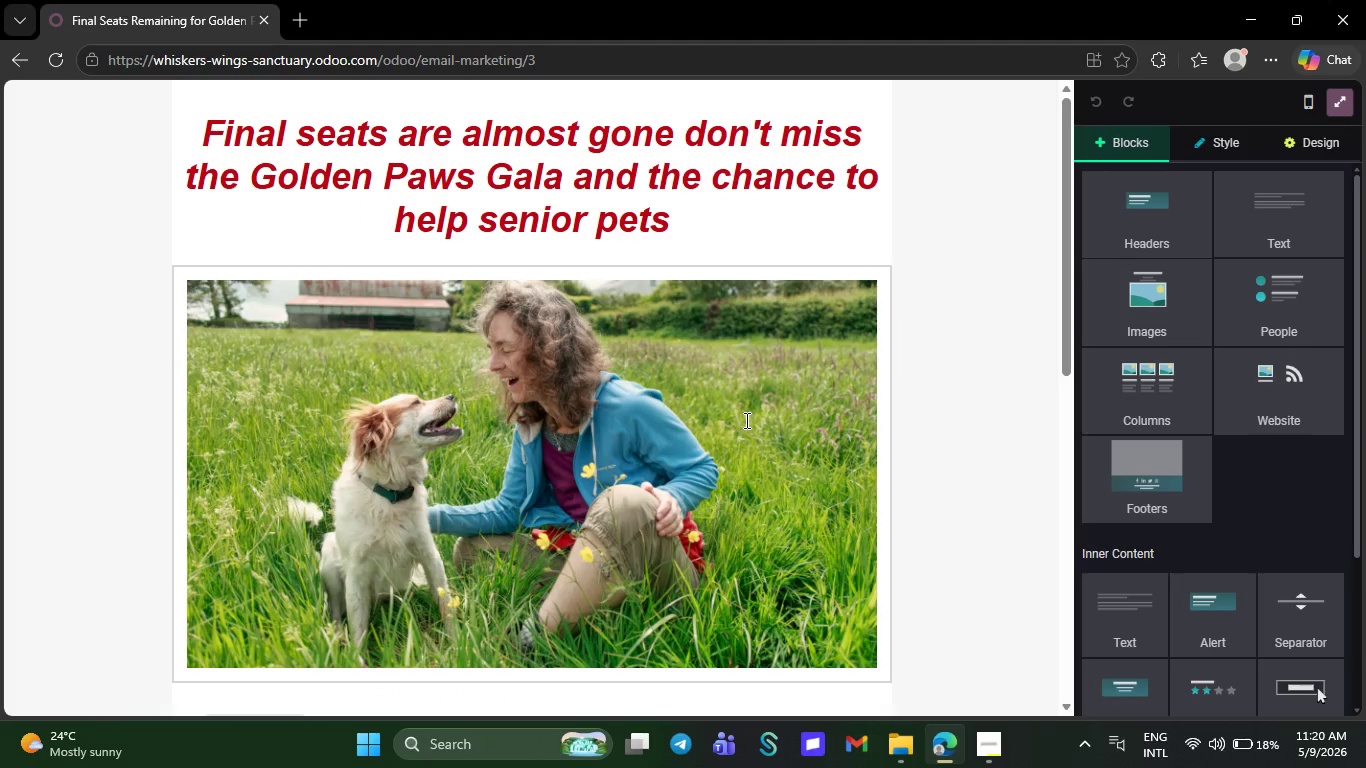 
key(Meta+G)
 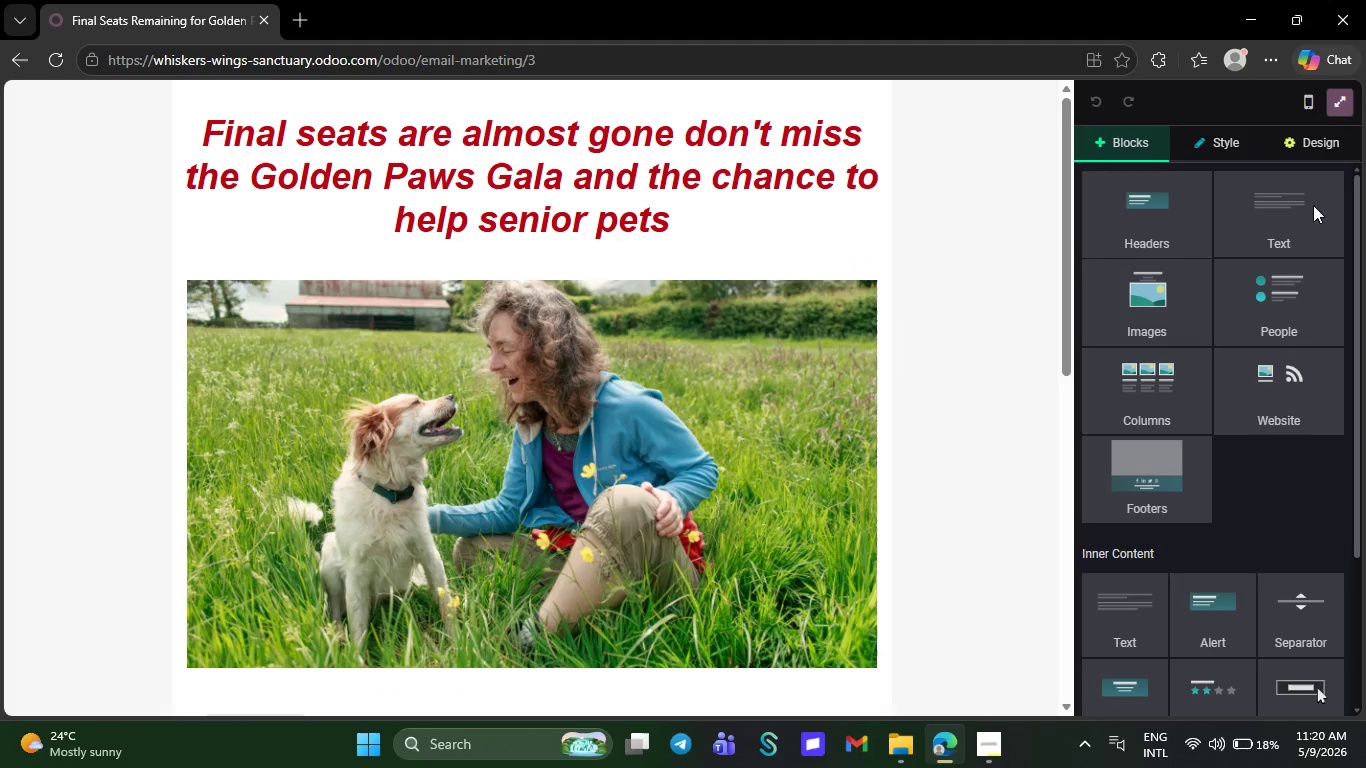 
left_click([1340, 108])
 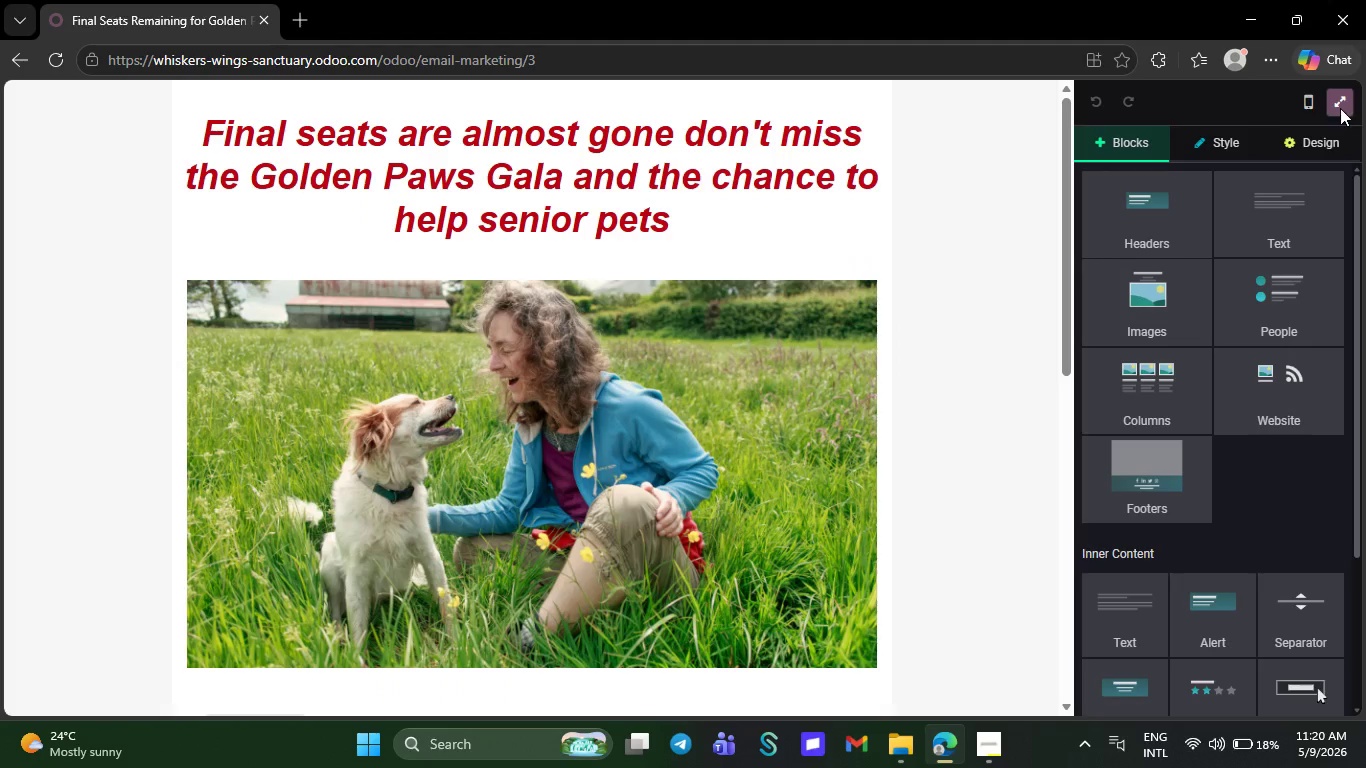 
left_click([1340, 108])
 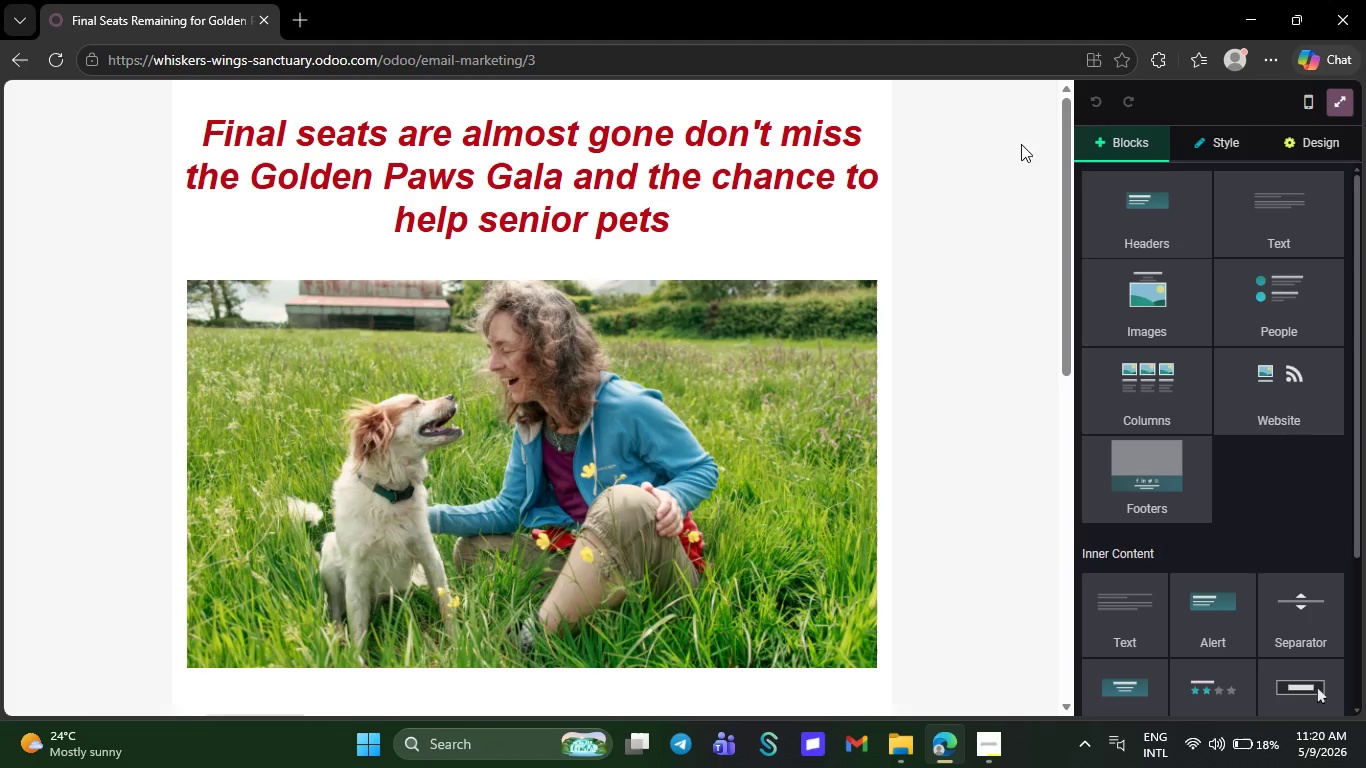 
left_click([1009, 143])
 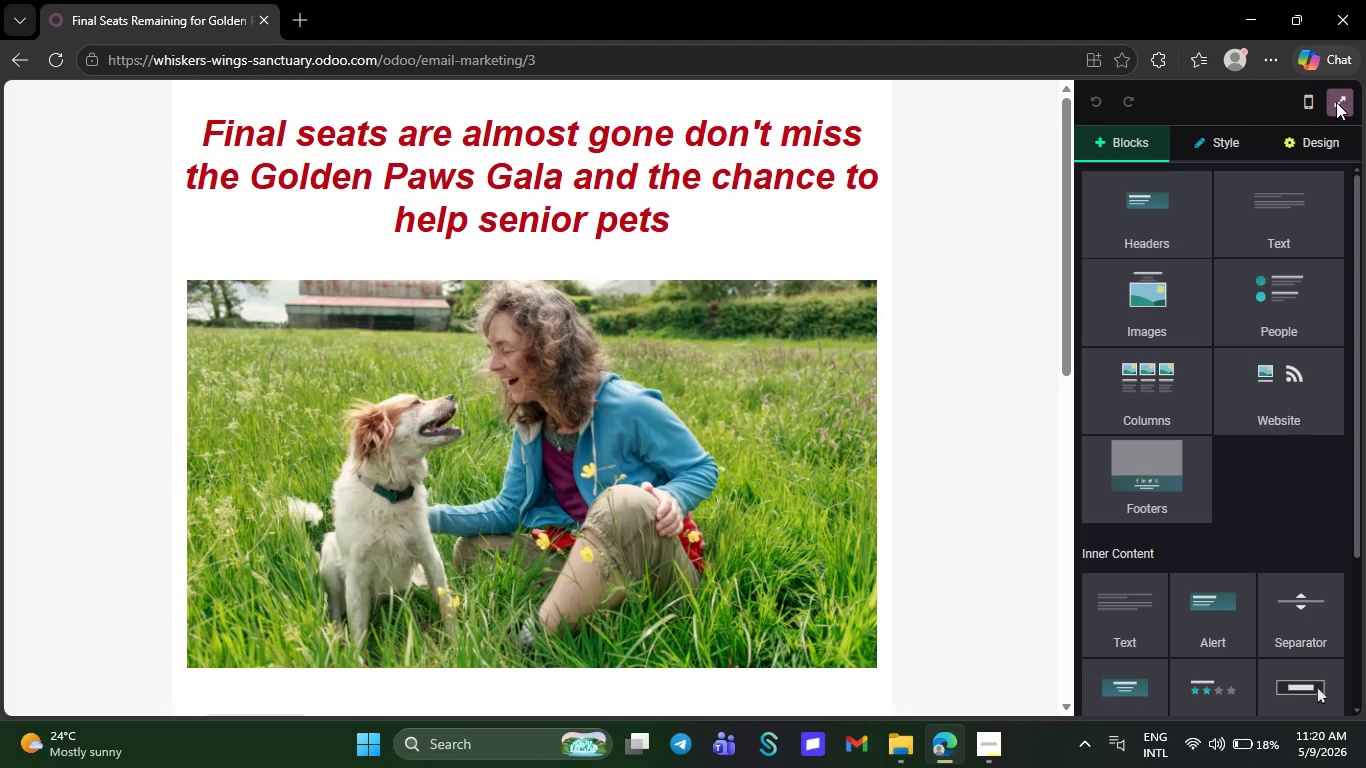 
left_click([1336, 102])
 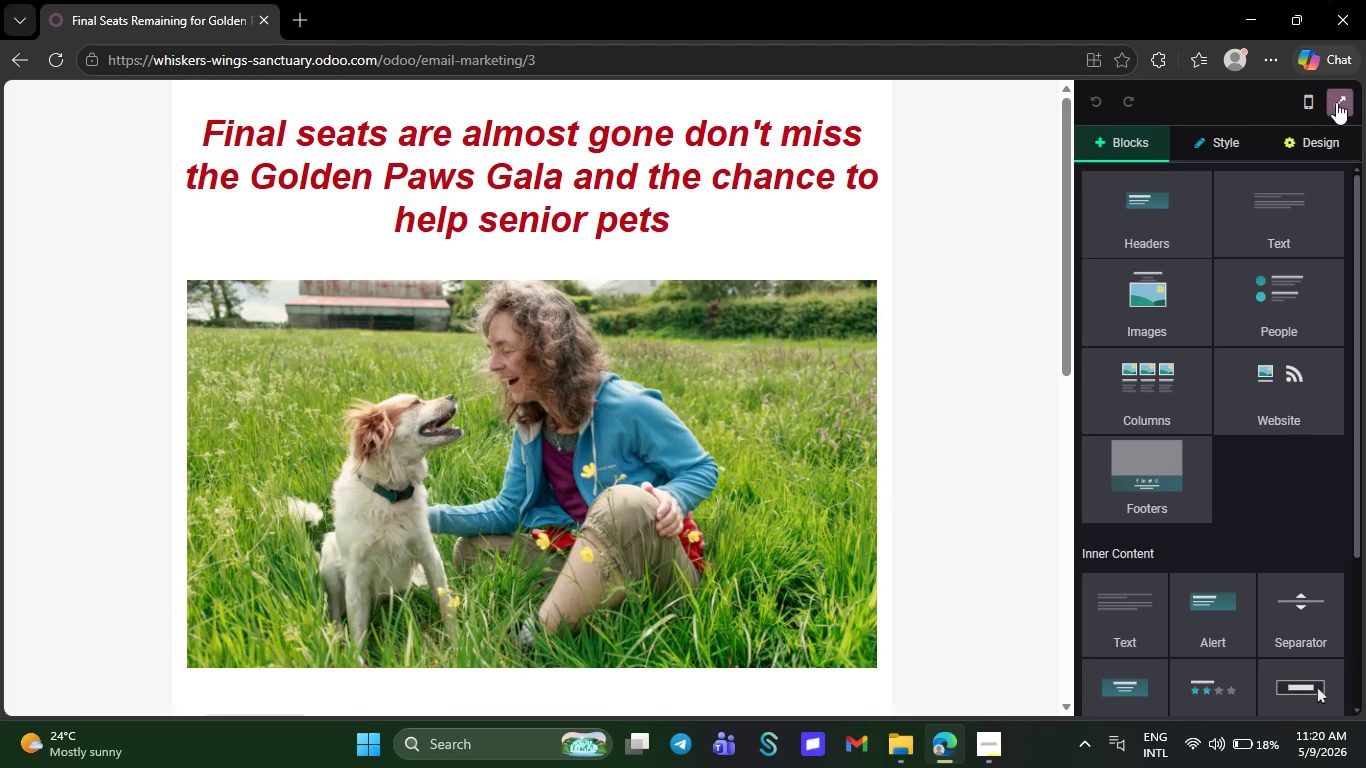 
left_click([1336, 102])
 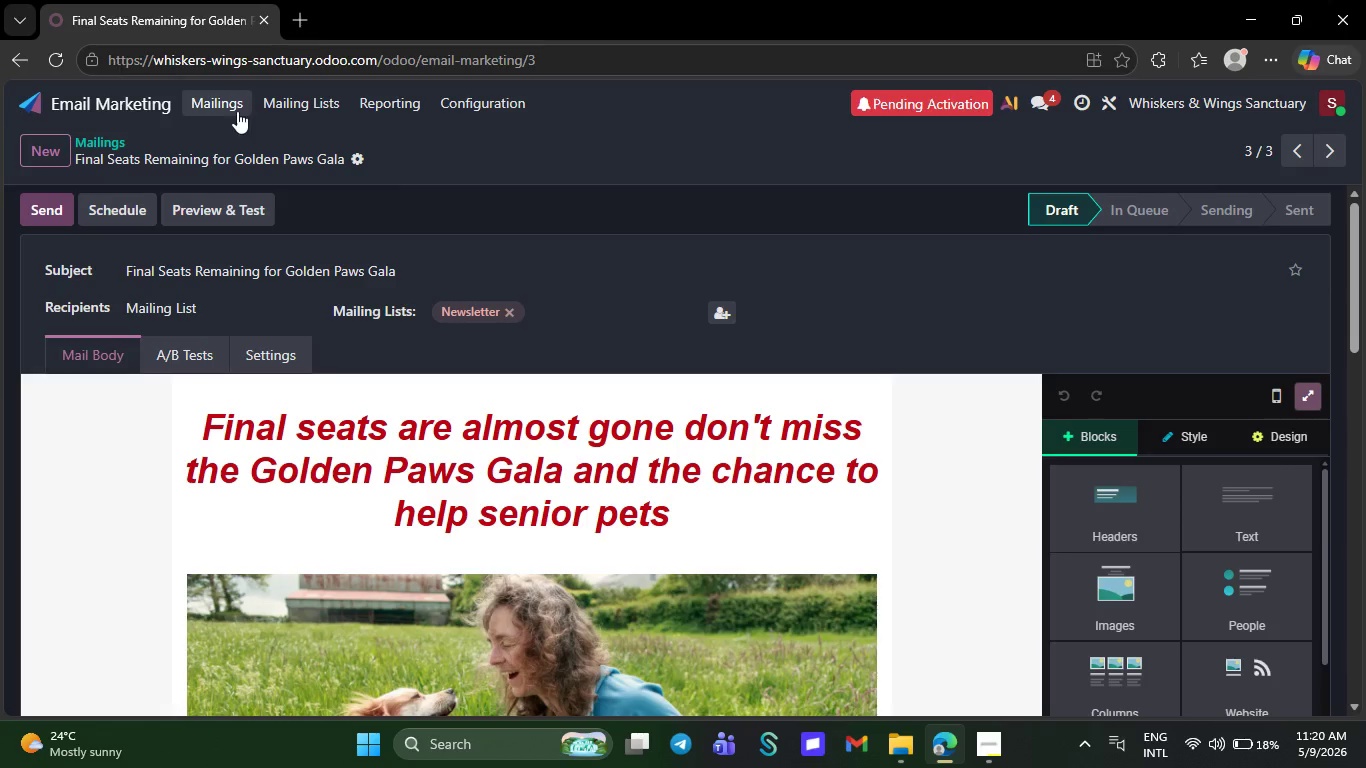 
left_click([225, 104])
 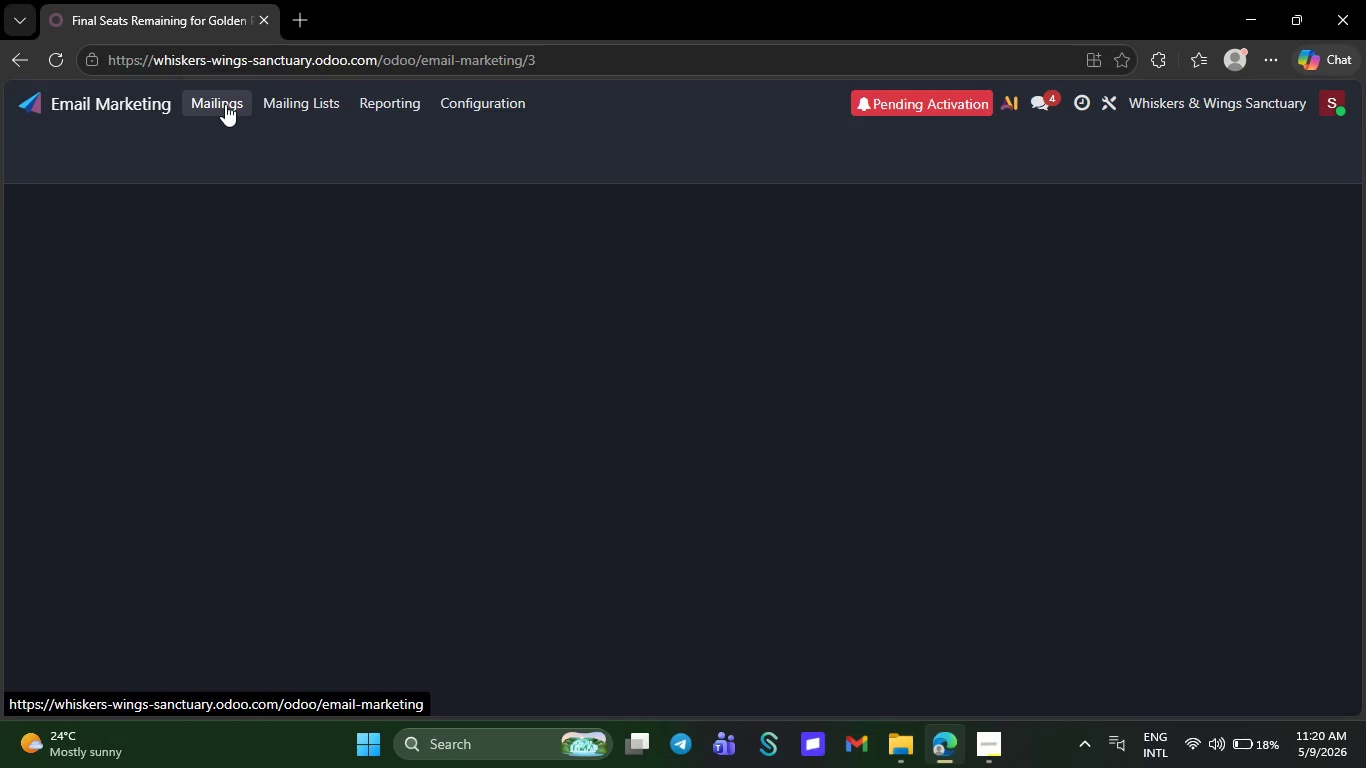 
key(Meta+G)
 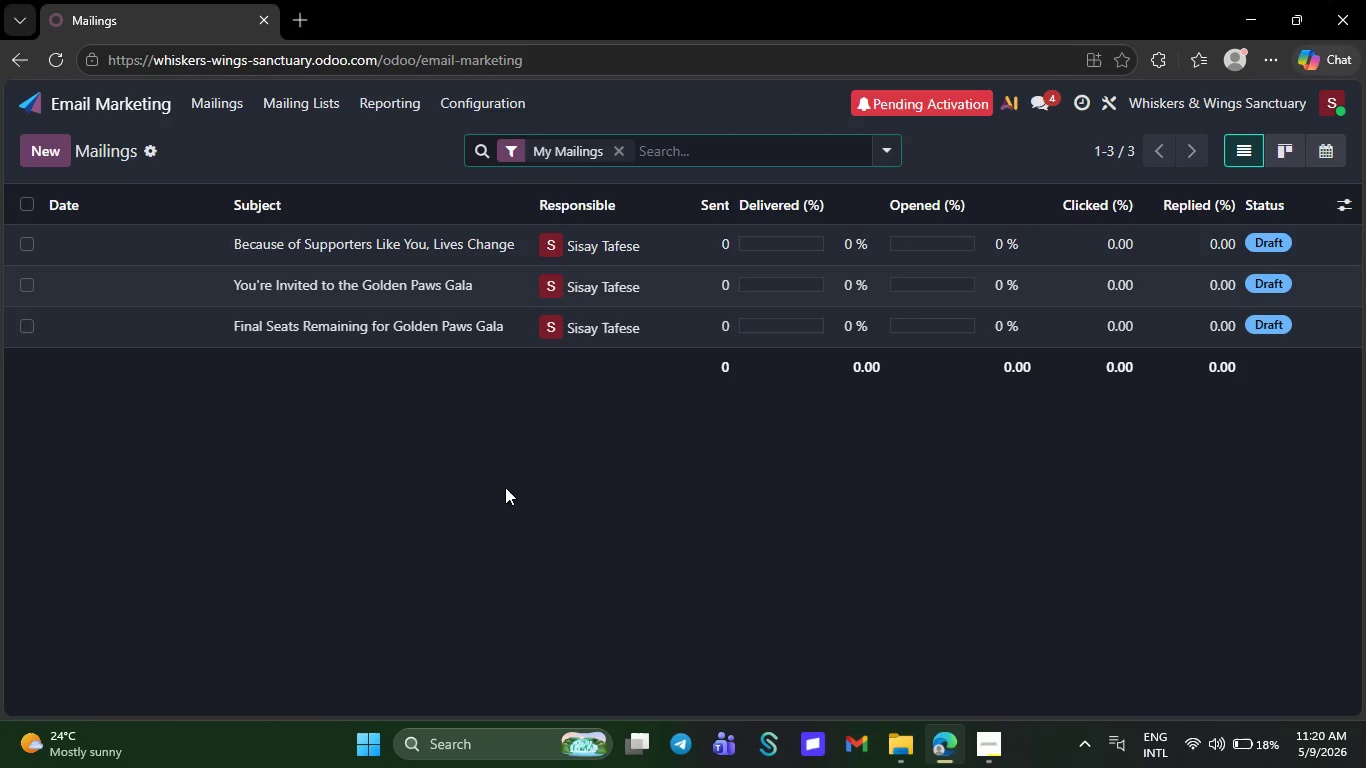 
left_click([211, 111])
 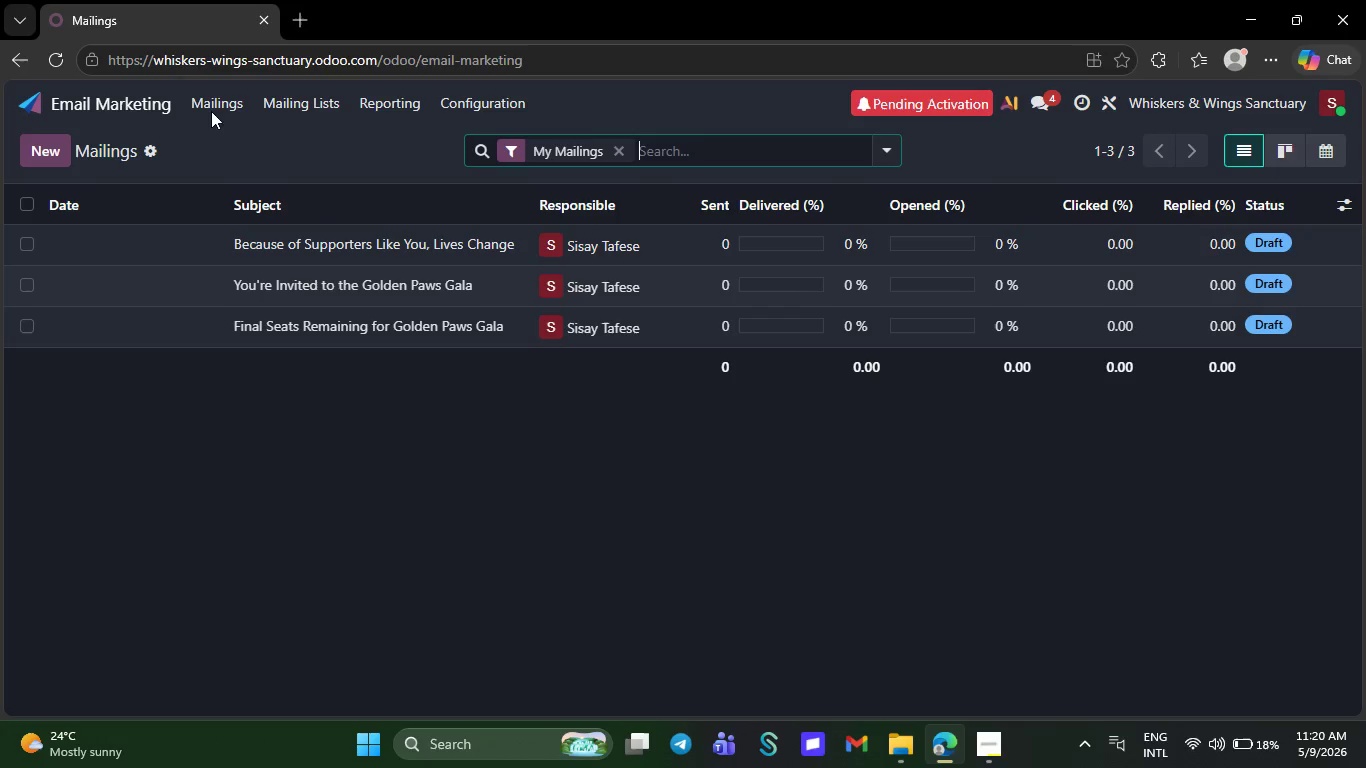 
left_click([219, 397])
 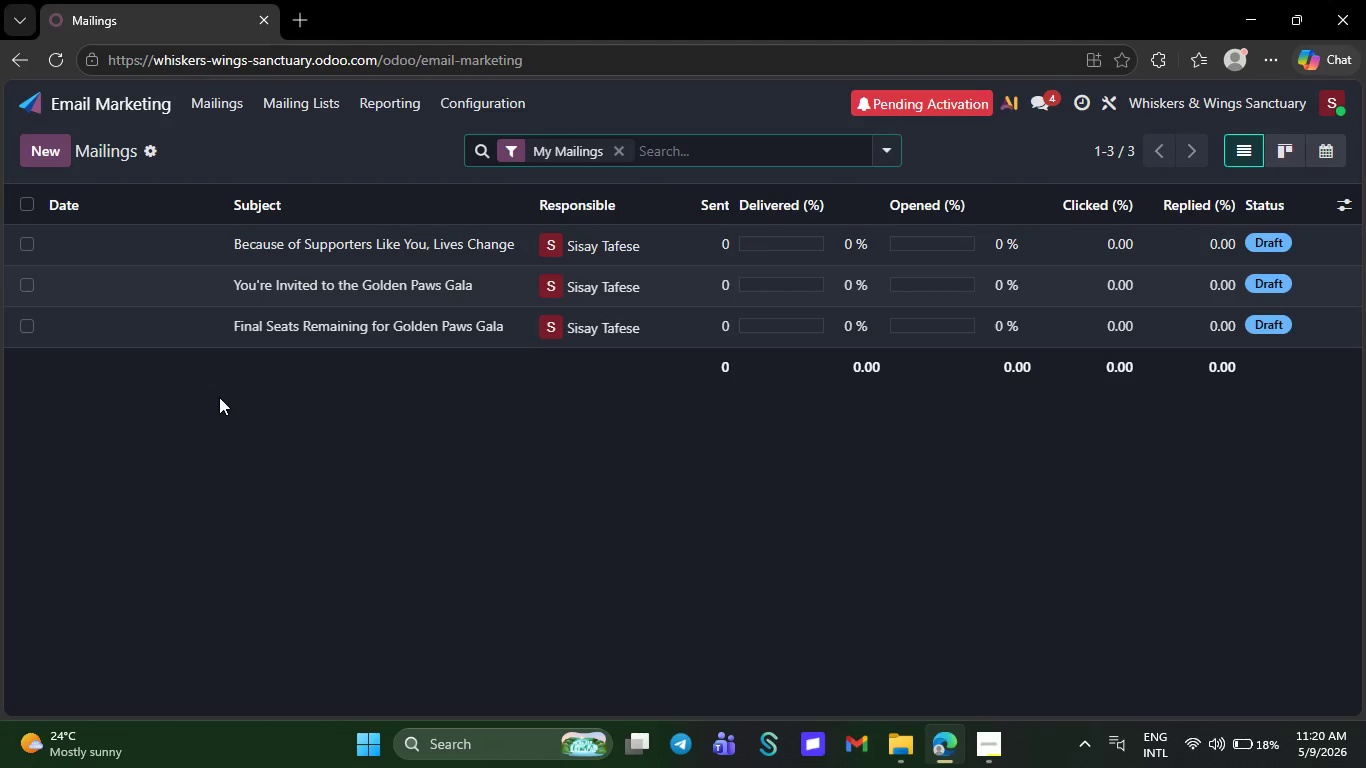 
wait(8.11)
 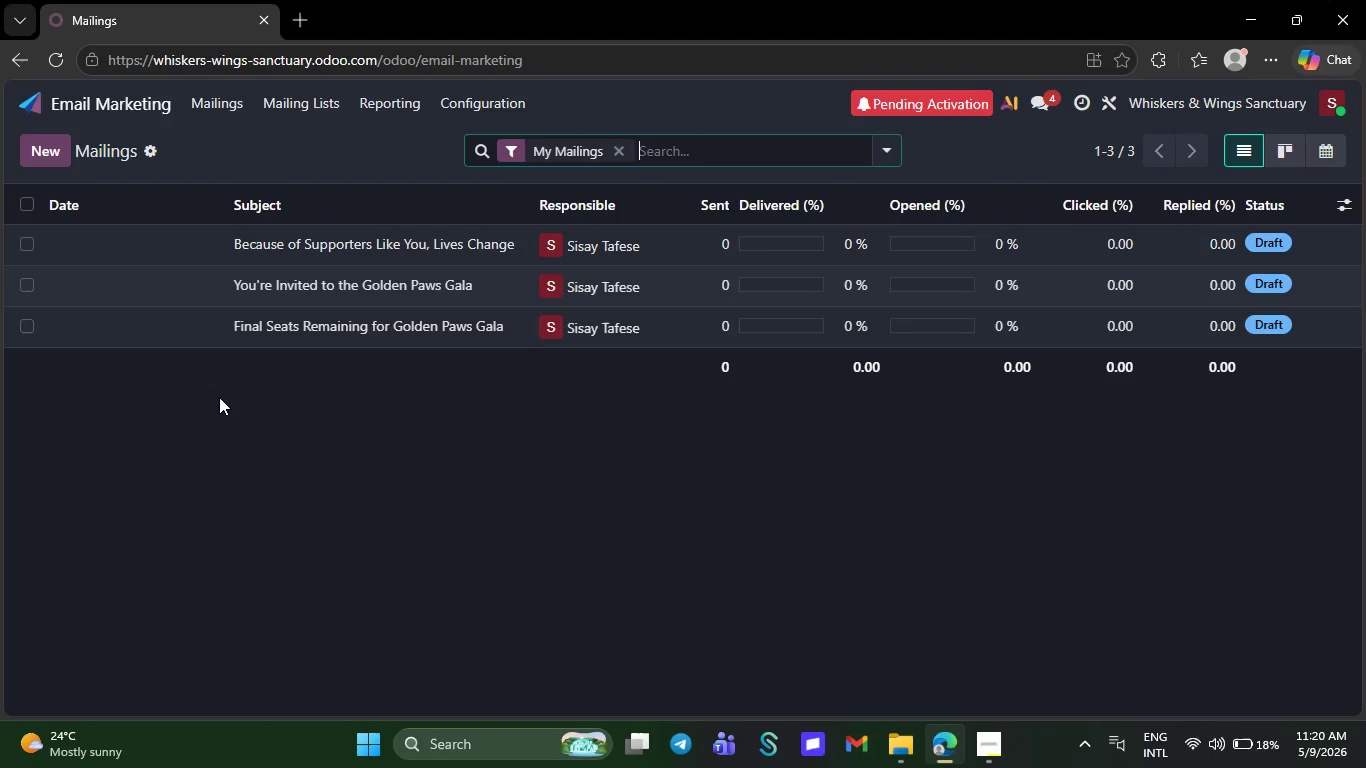 
key(Meta+G)
 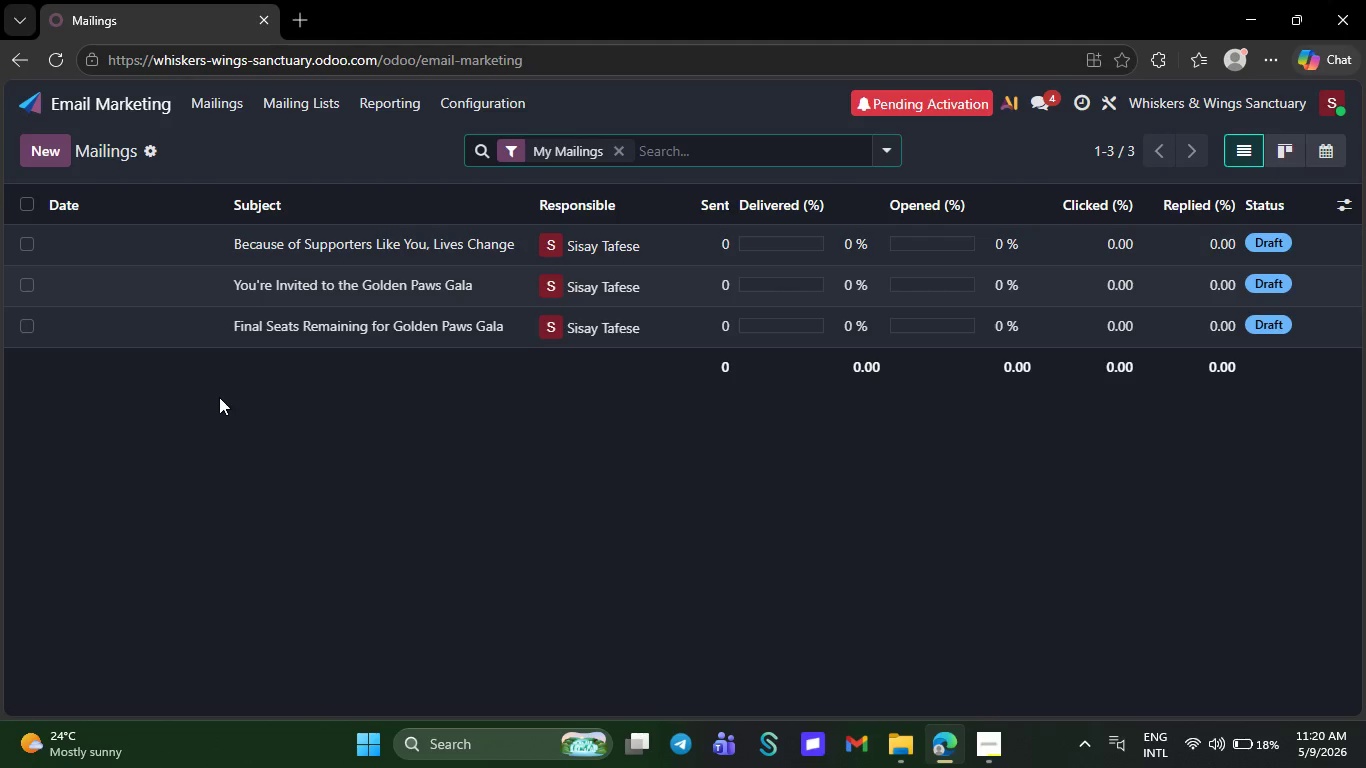 
wait(5.69)
 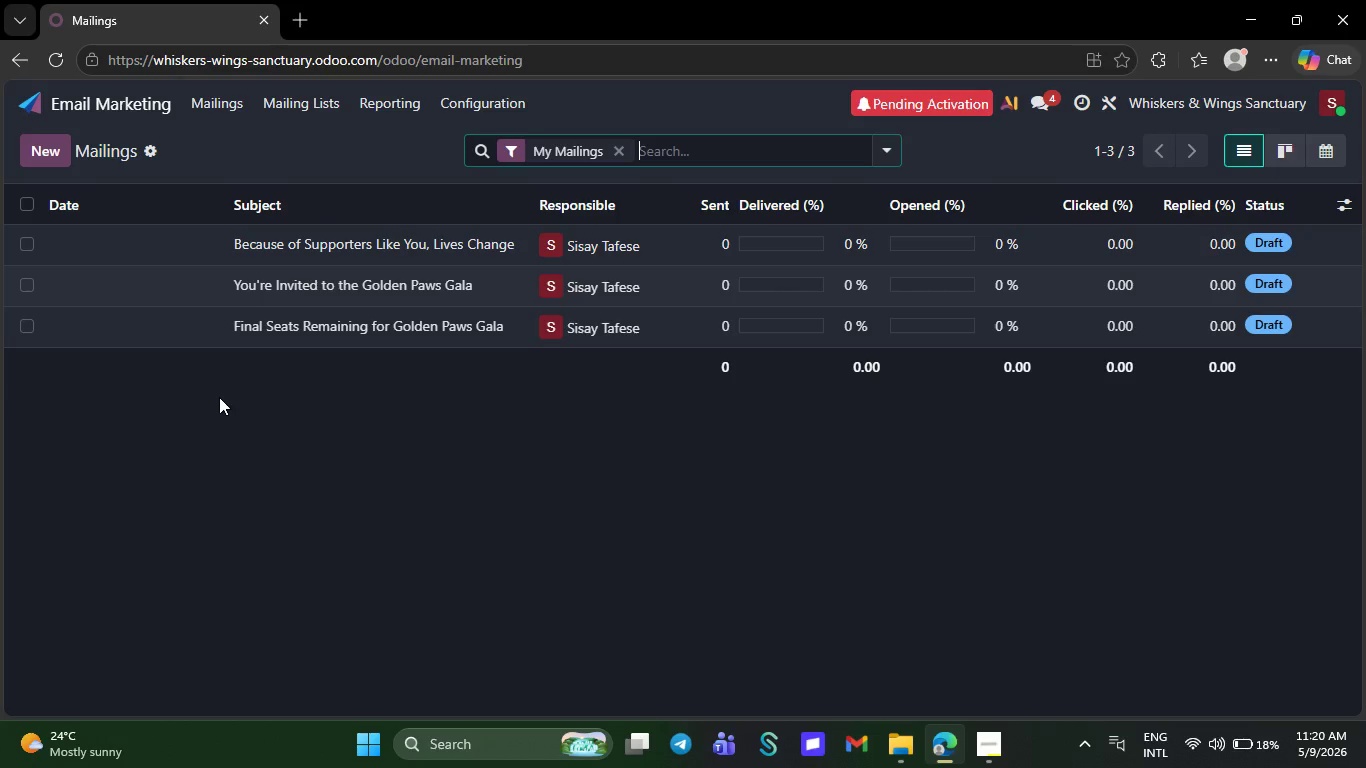 
left_click([216, 94])
 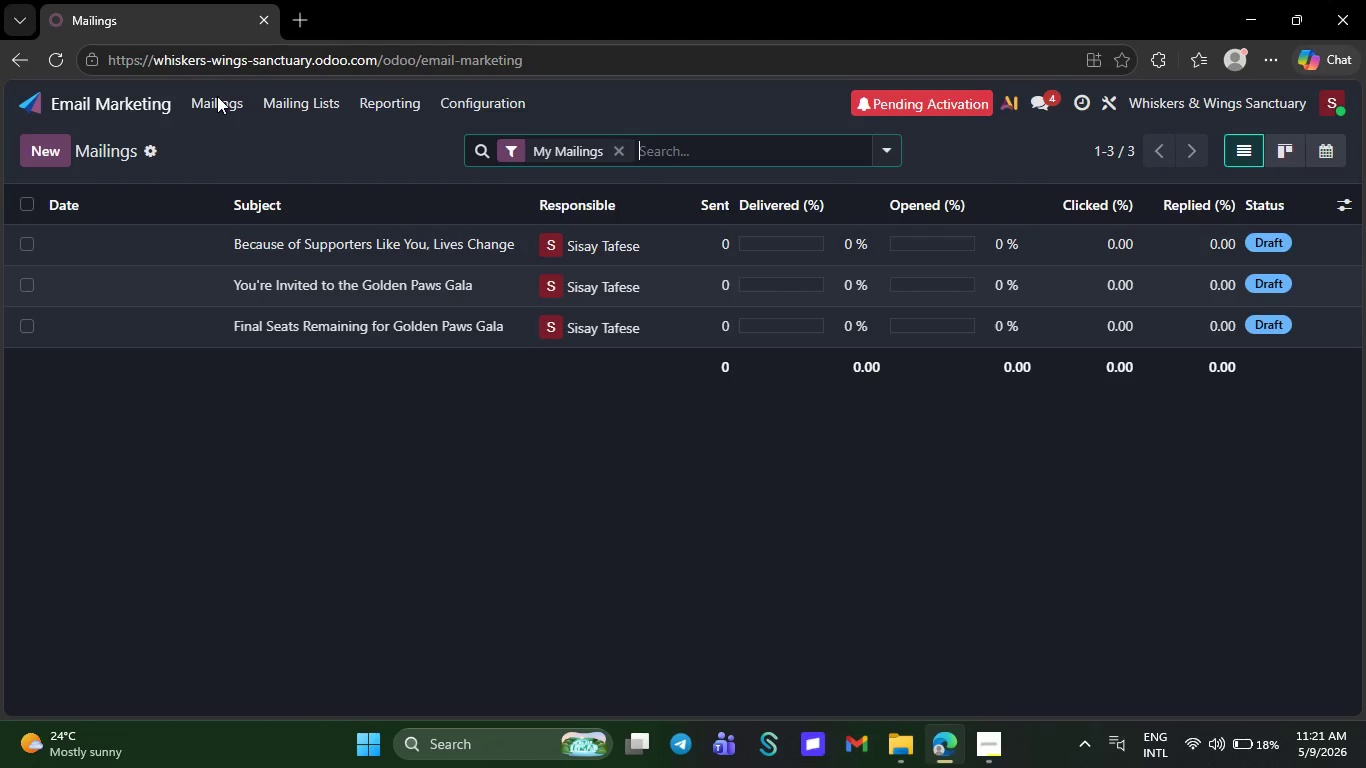 
wait(5.12)
 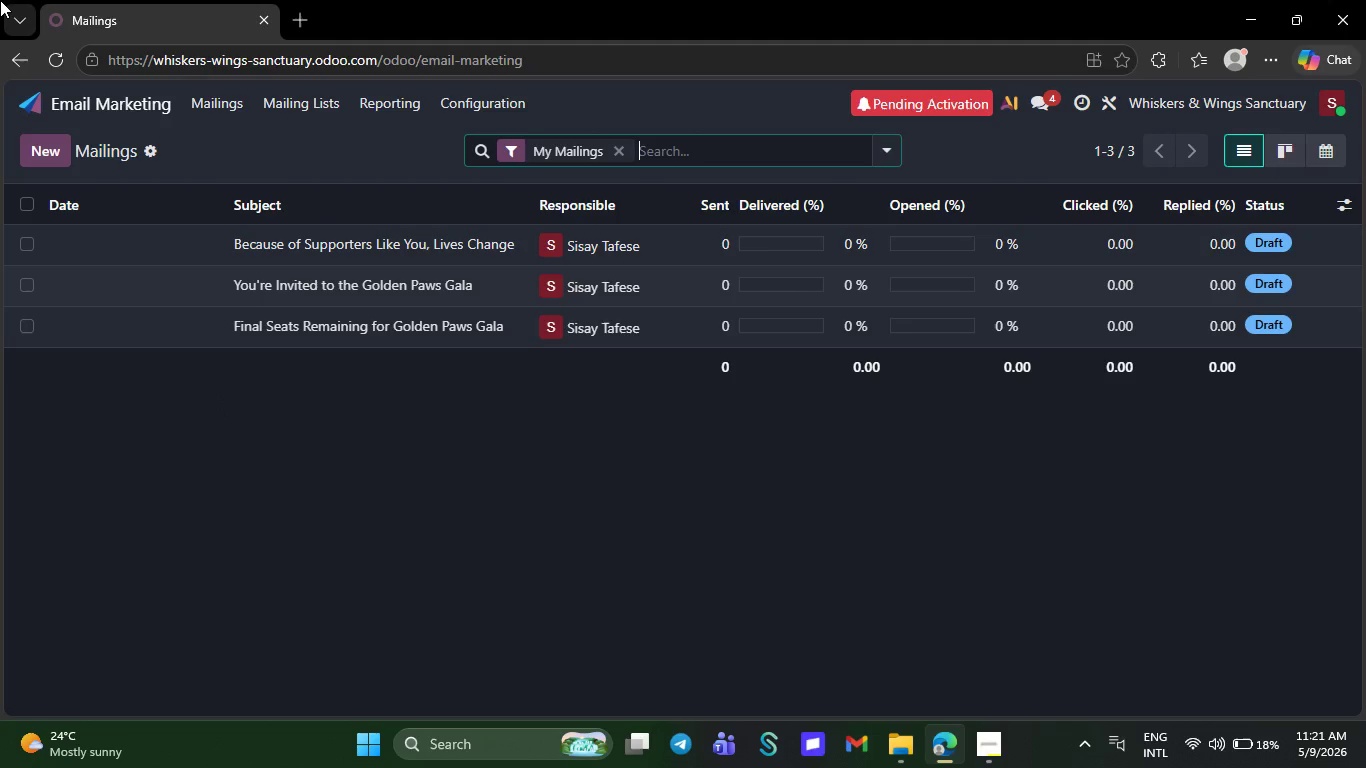 
left_click([216, 101])
 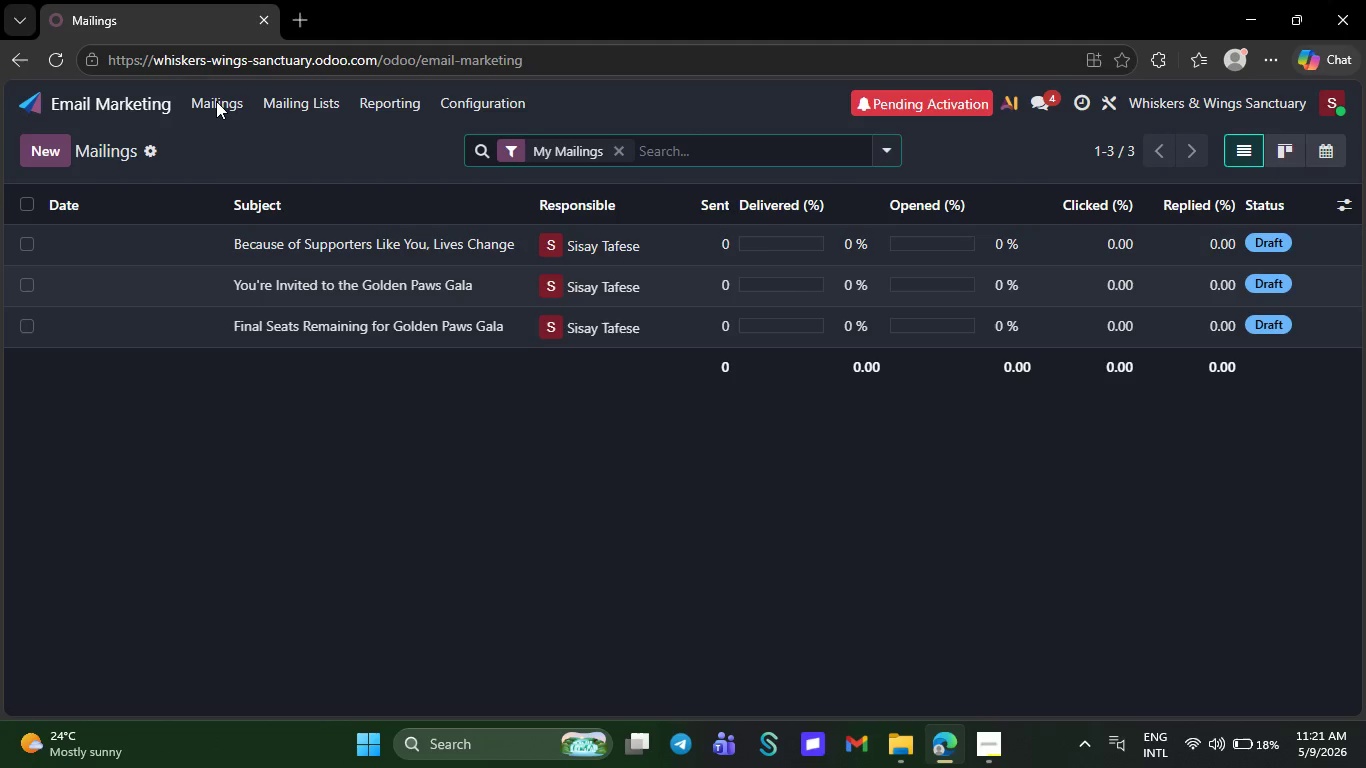 
wait(8.34)
 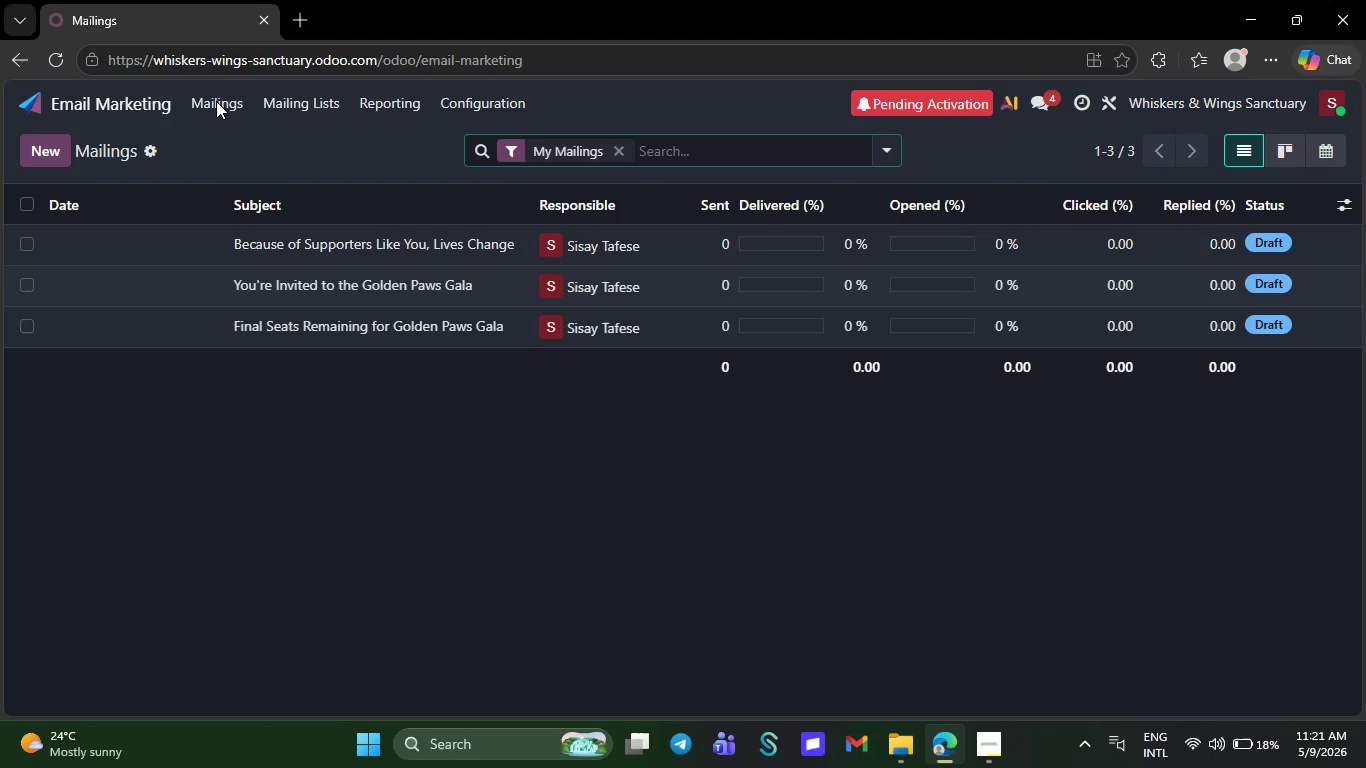 
left_click([216, 101])
 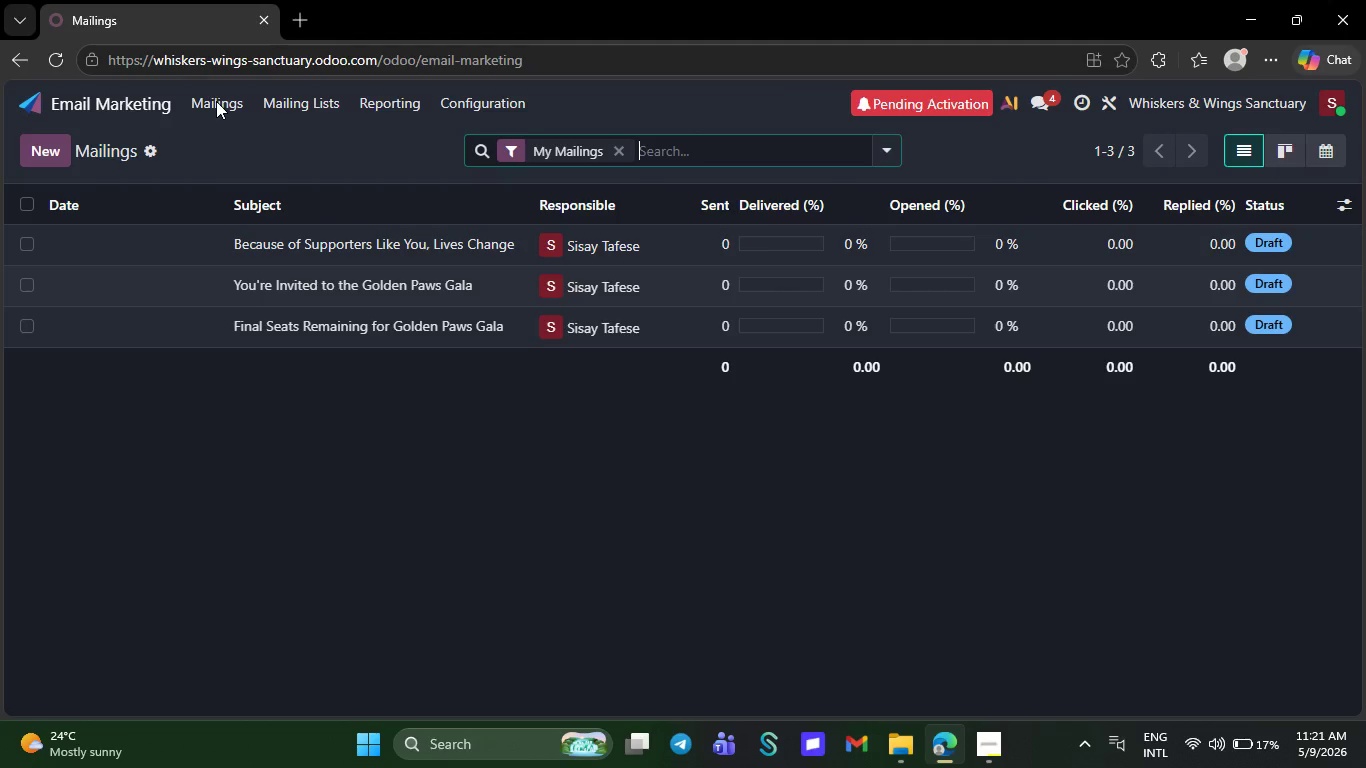 
wait(7.61)
 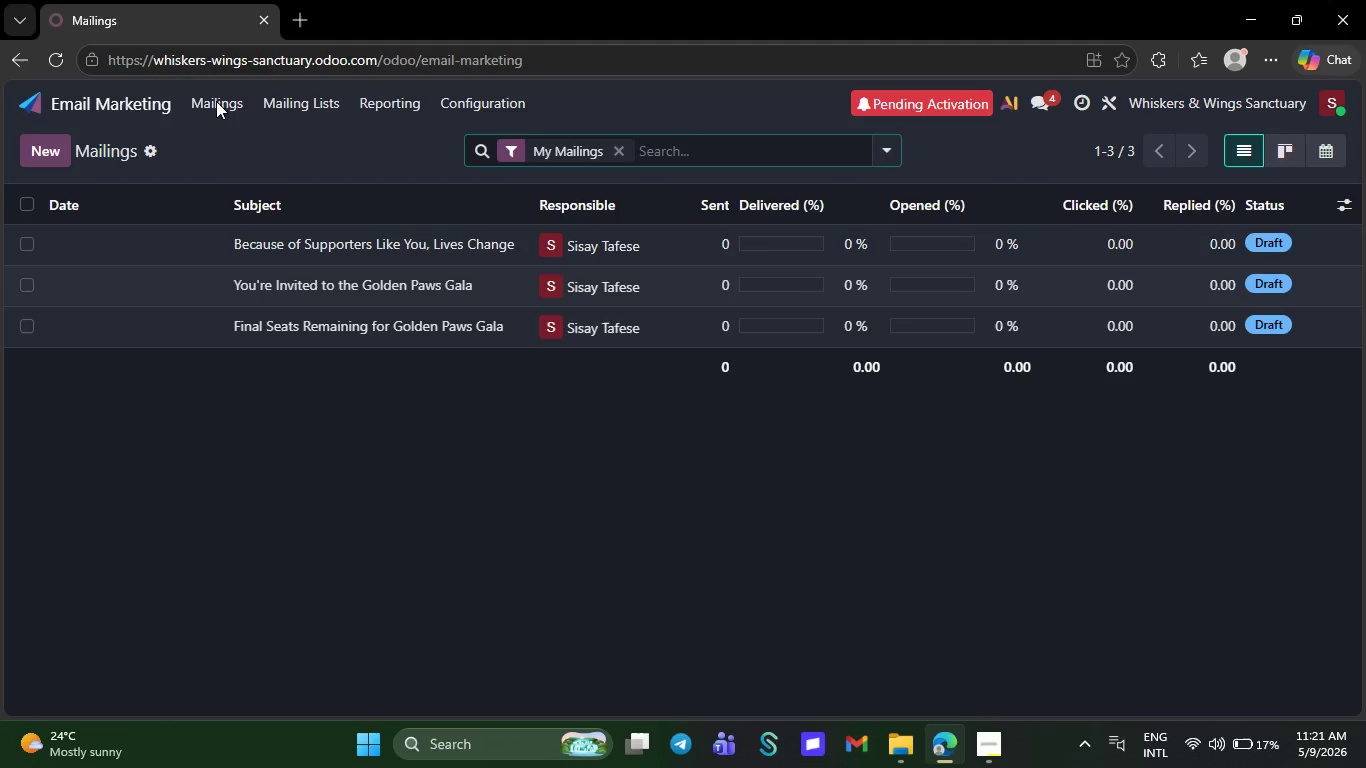 
left_click([1323, 341])
 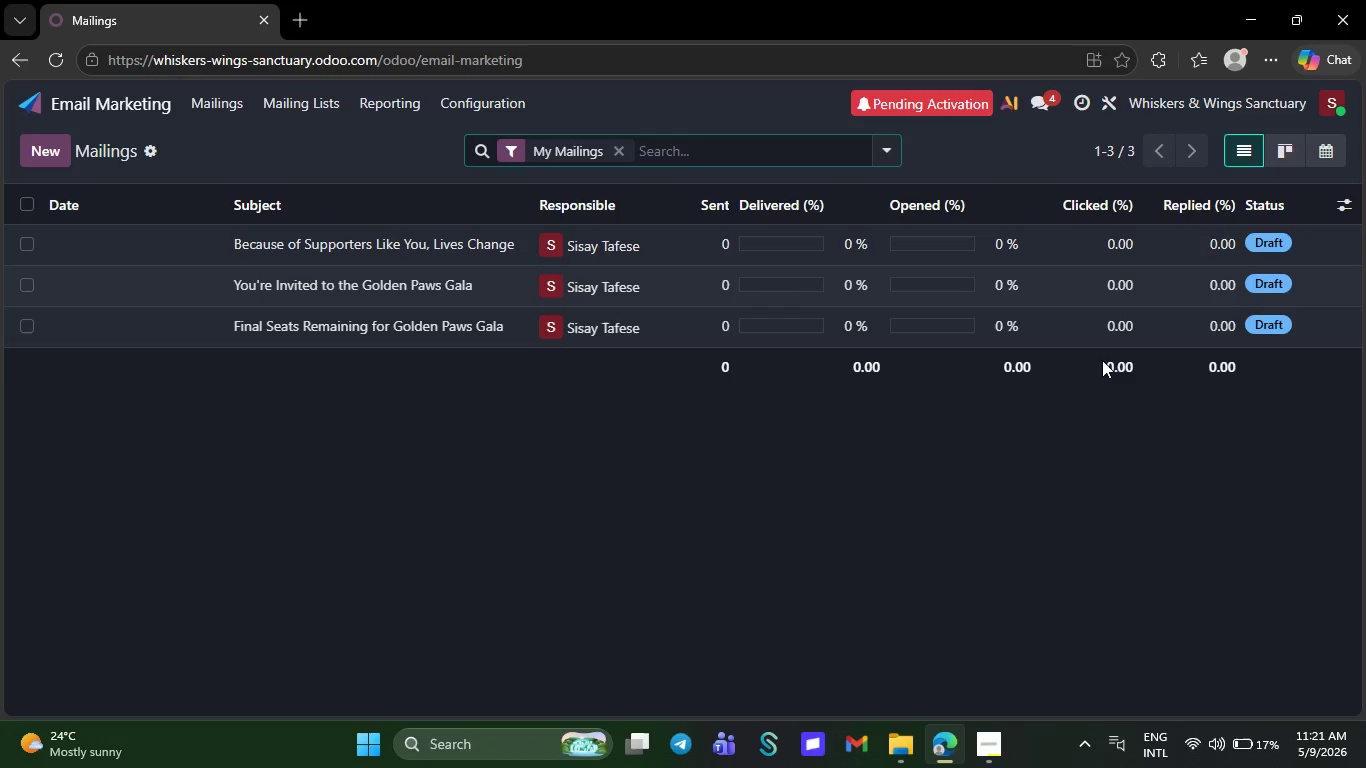 
left_click([1131, 591])
 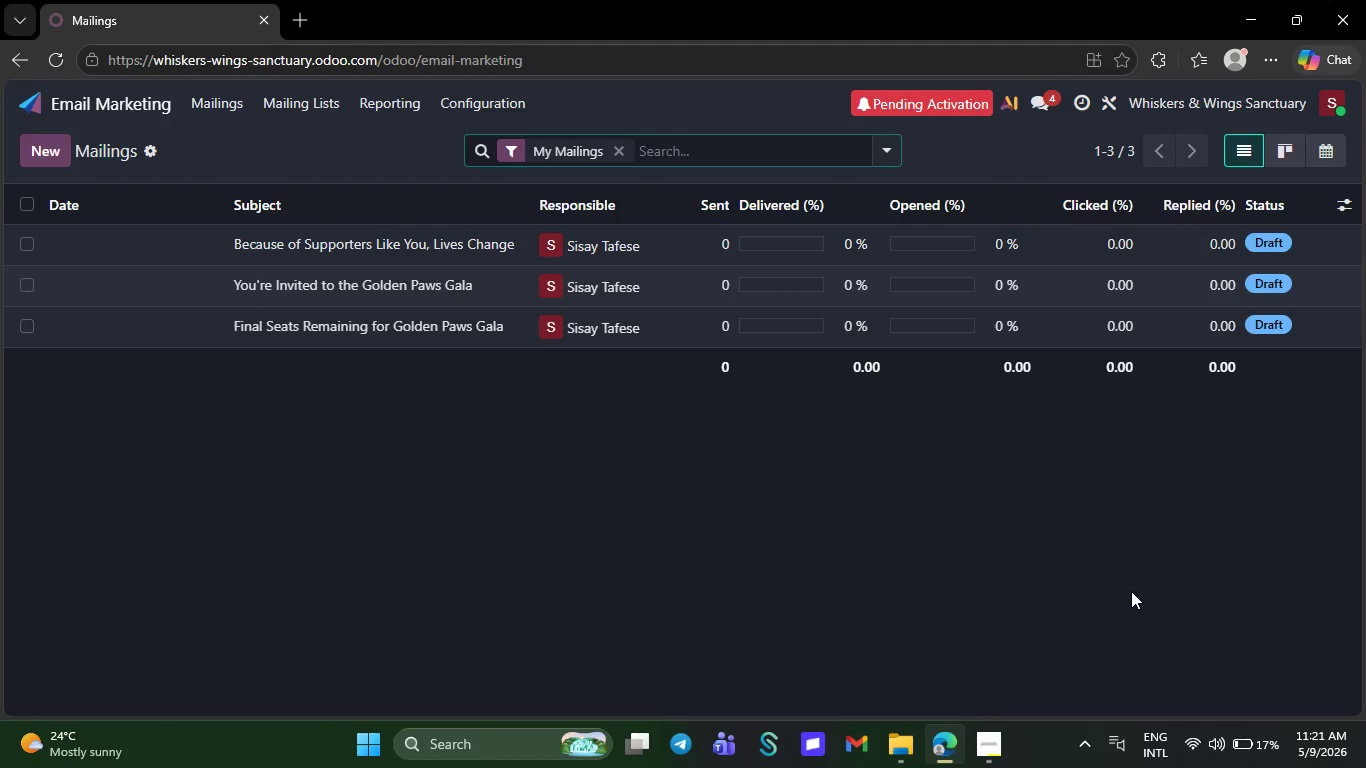 
left_click([737, 619])
 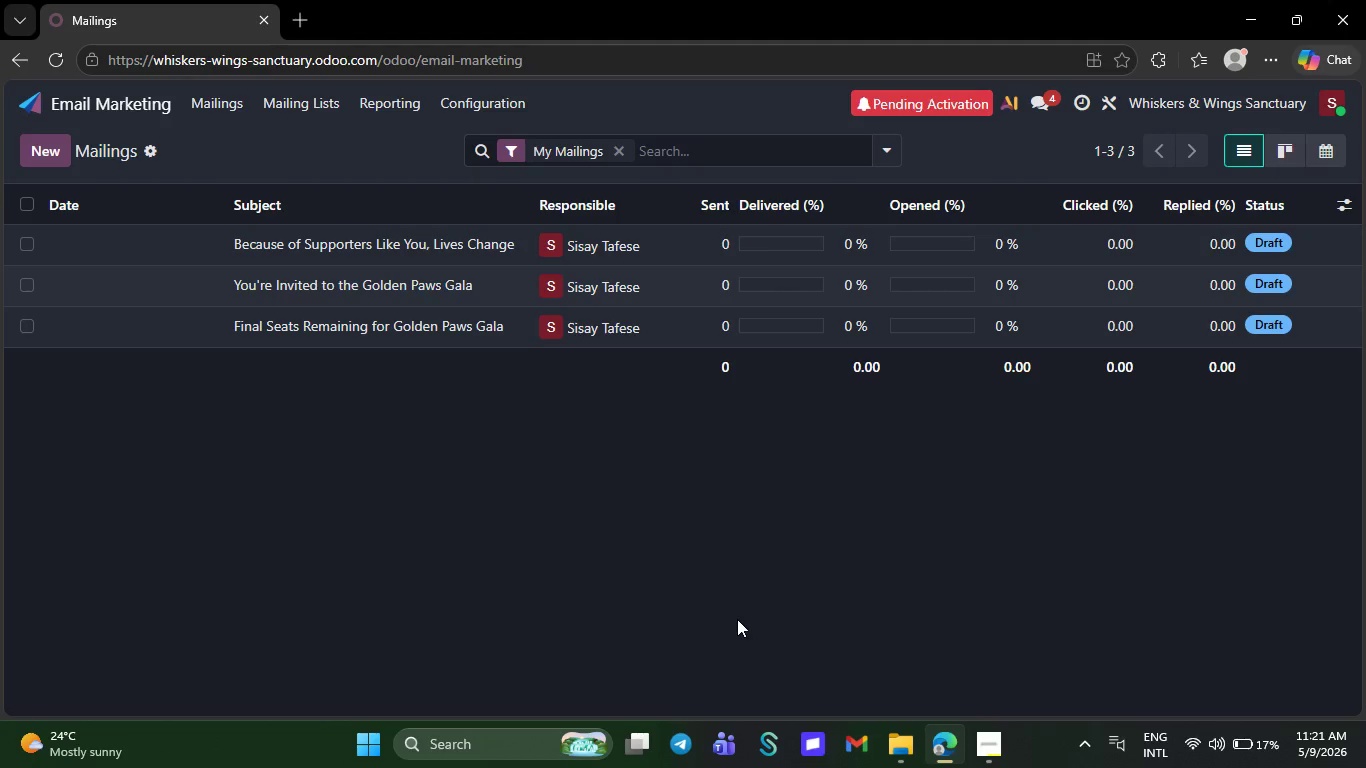 
key(Meta+G)
 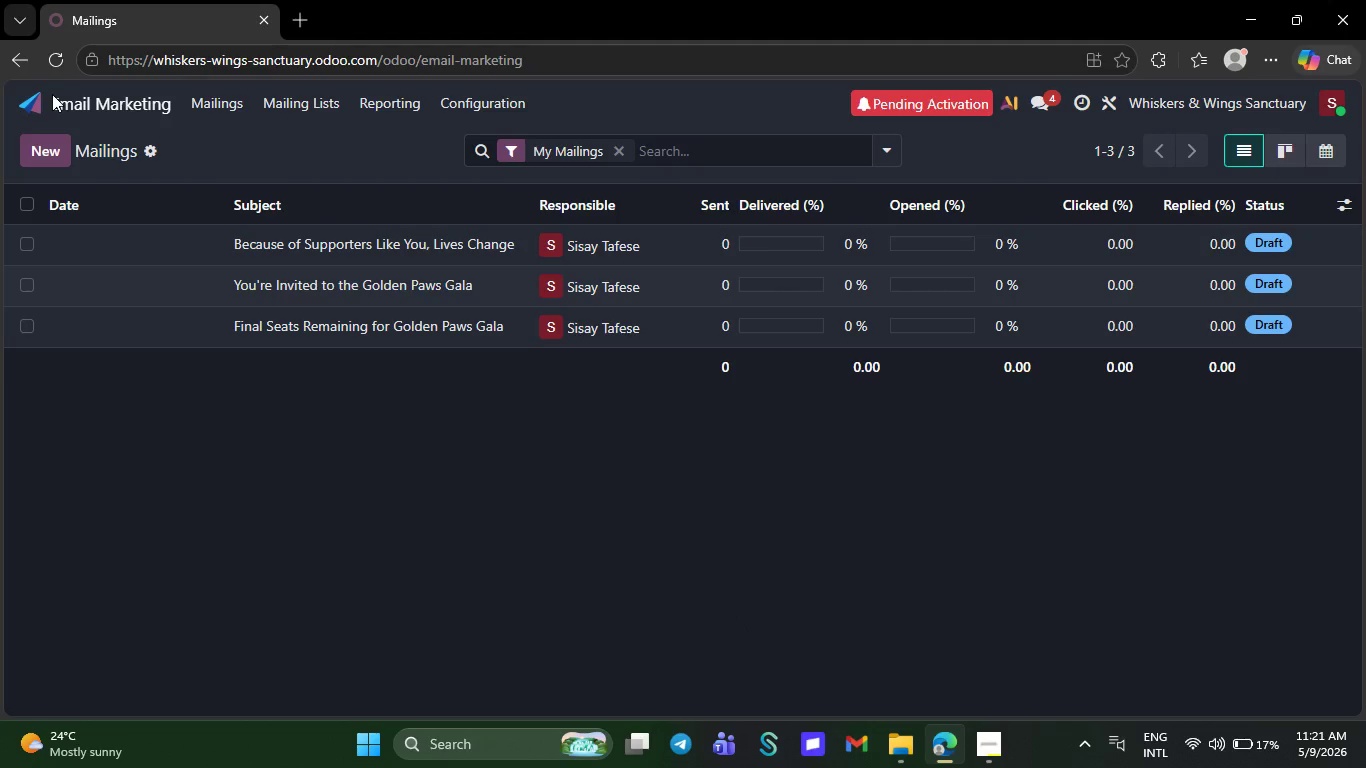 
wait(5.83)
 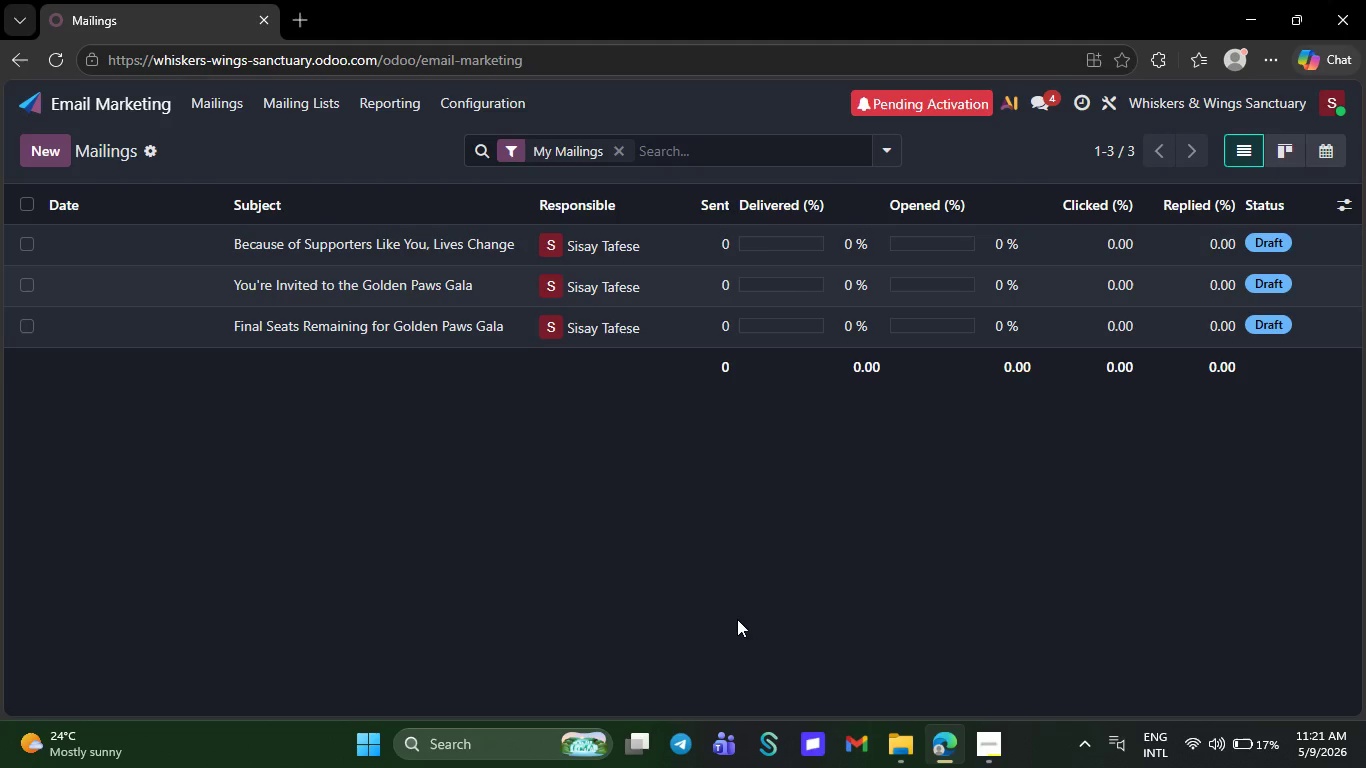 
left_click([224, 106])
 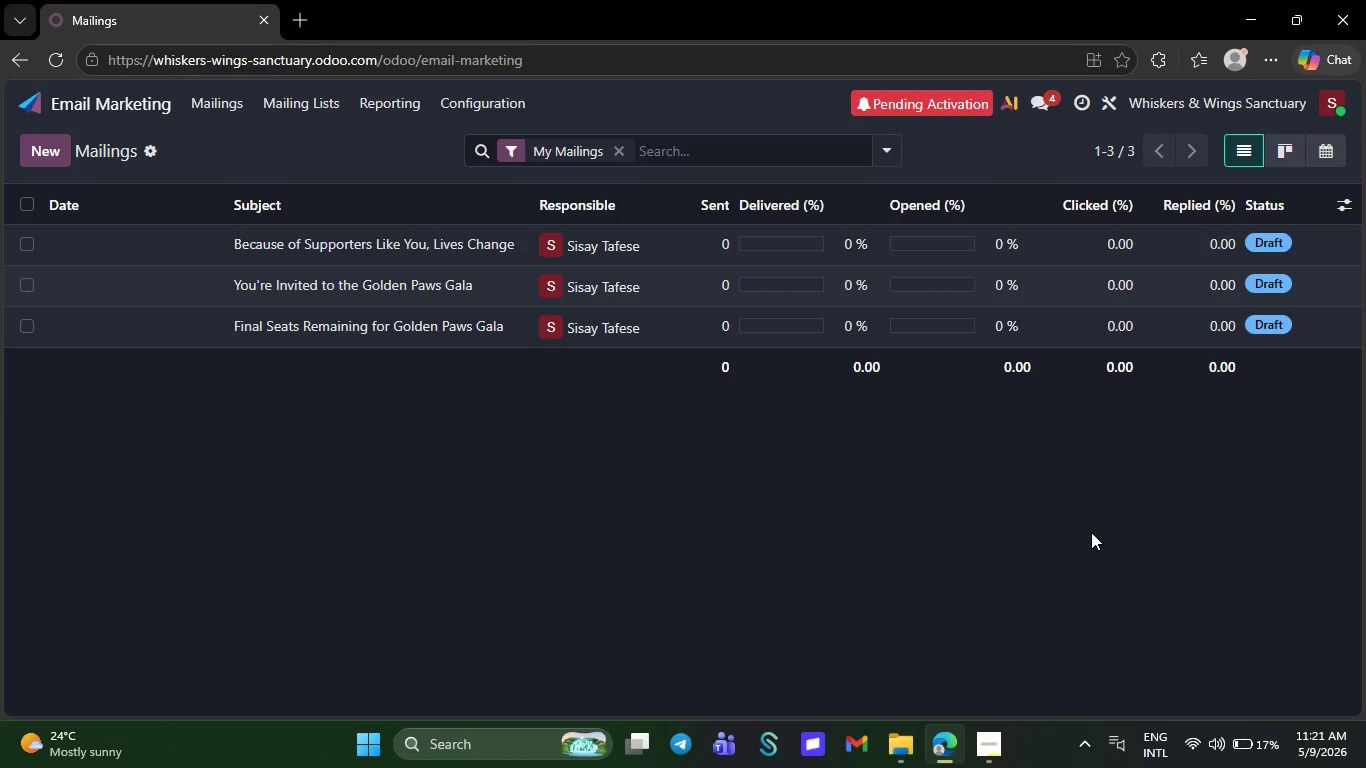 
wait(11.56)
 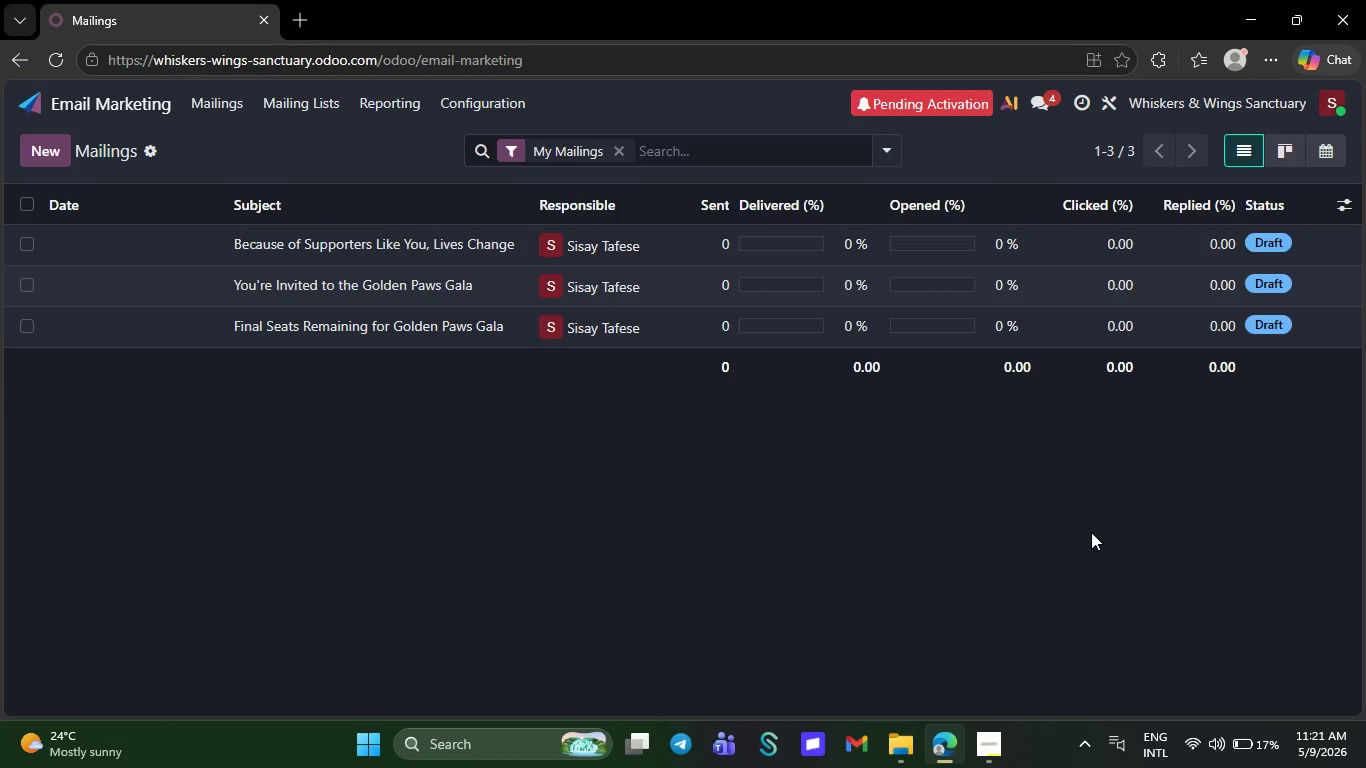 
left_click([1091, 532])
 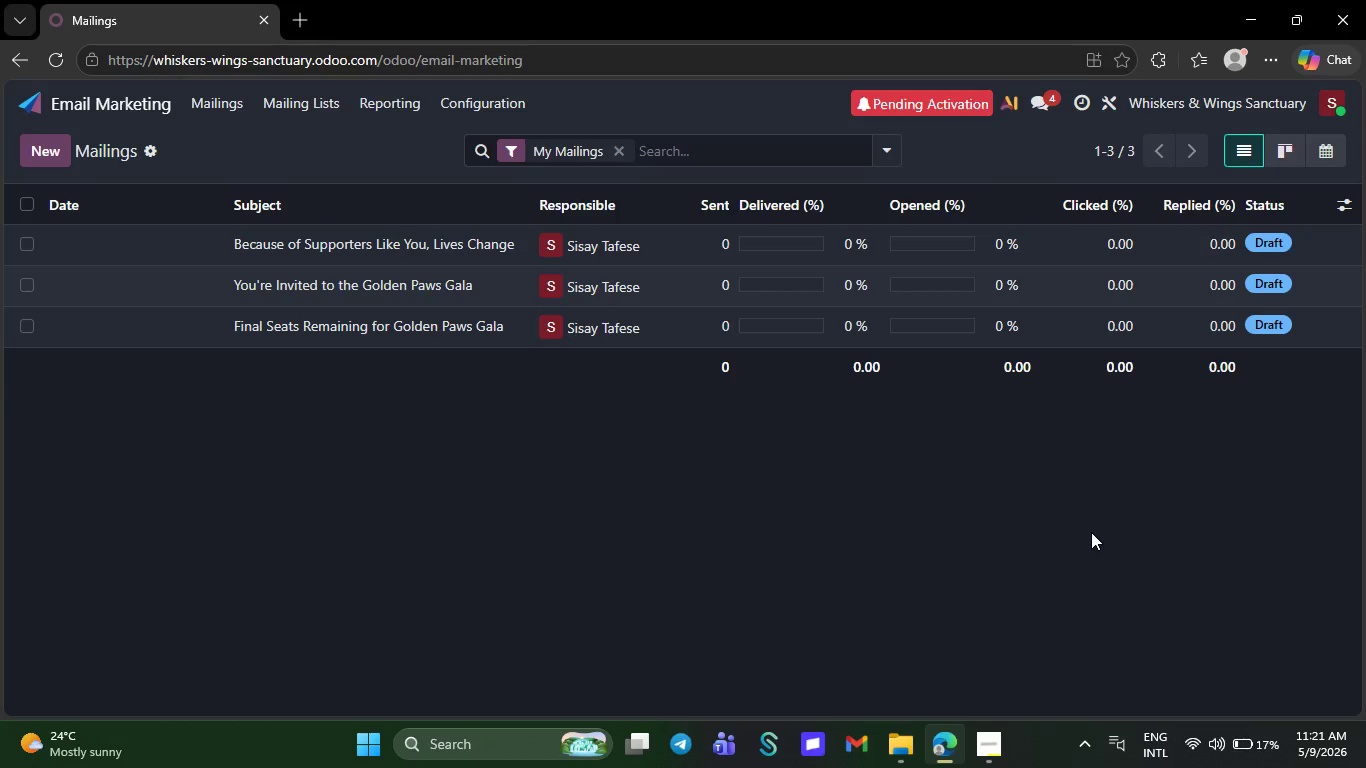 
wait(7.02)
 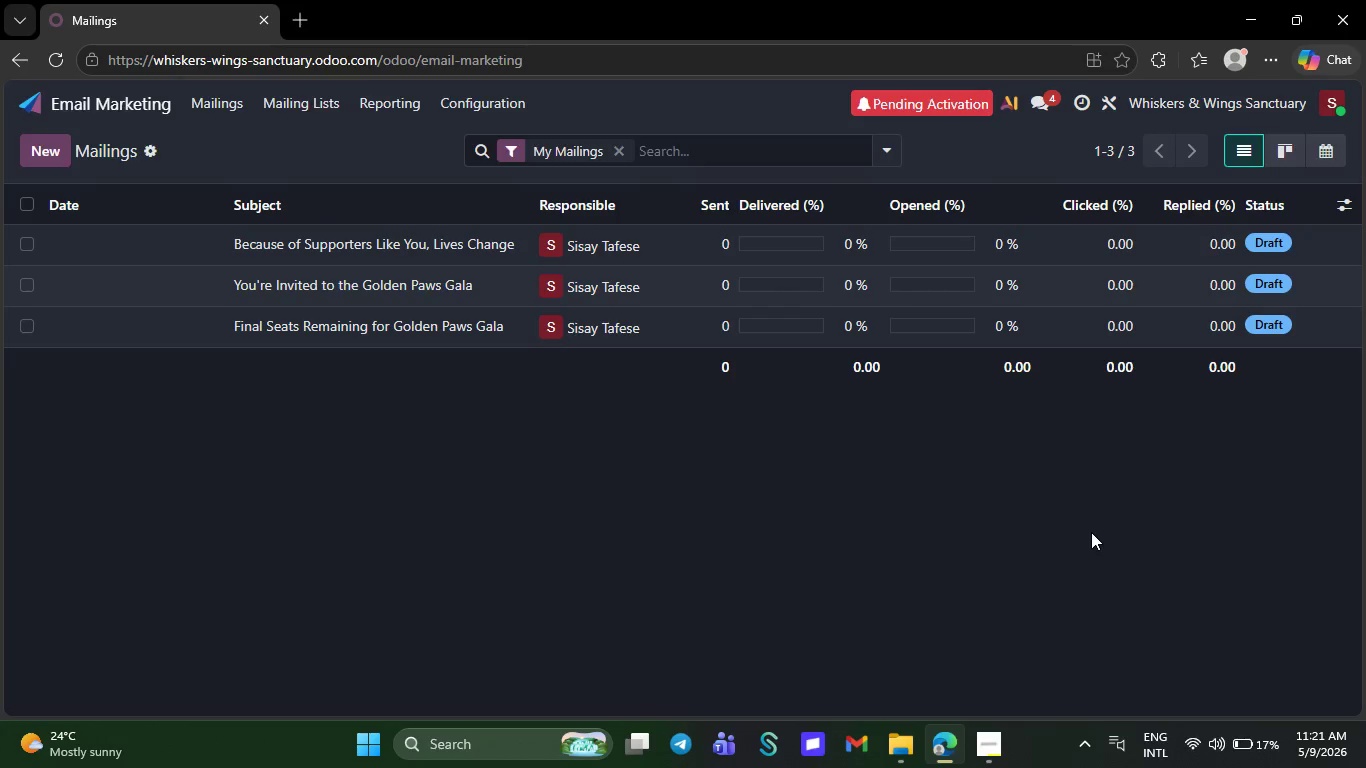 
key(Alt+Meta+R)
 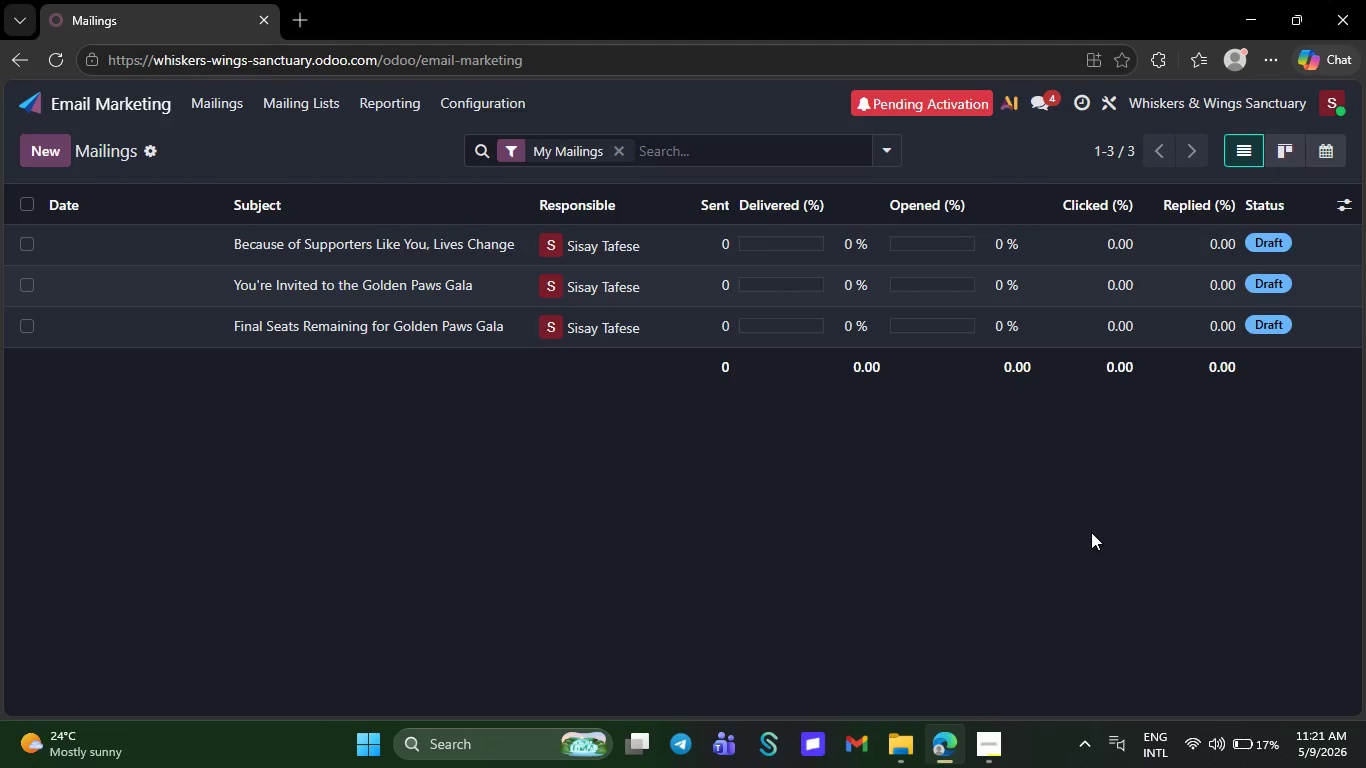 
wait(8.11)
 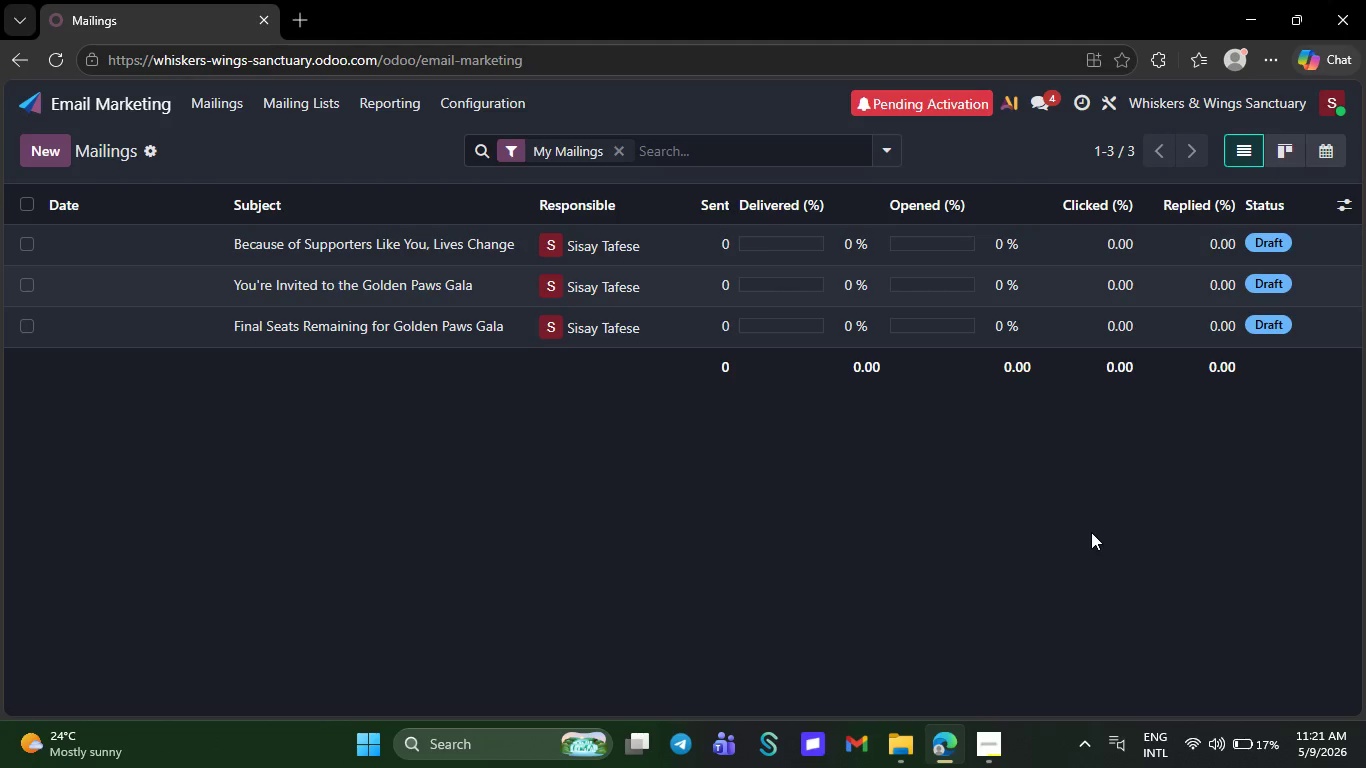 
left_click([1330, 321])
 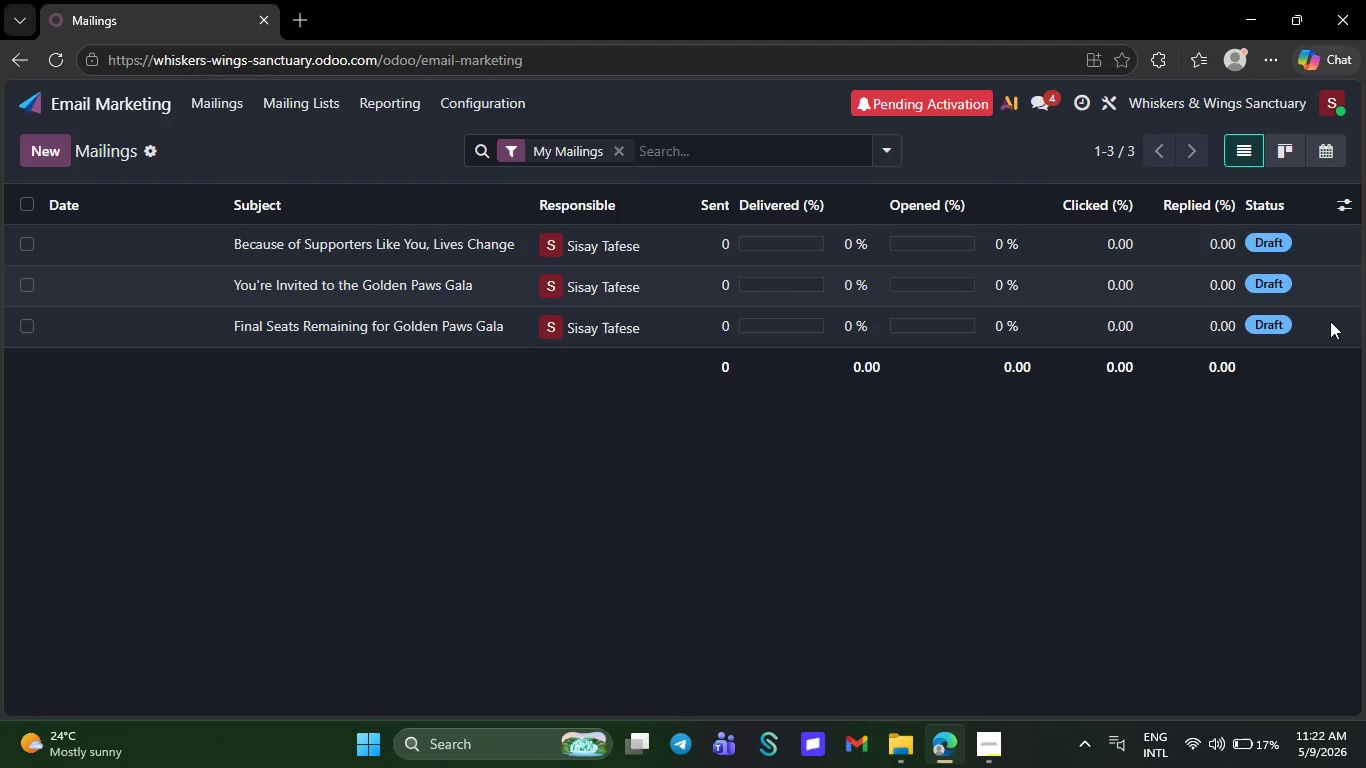 
left_click([1330, 321])
 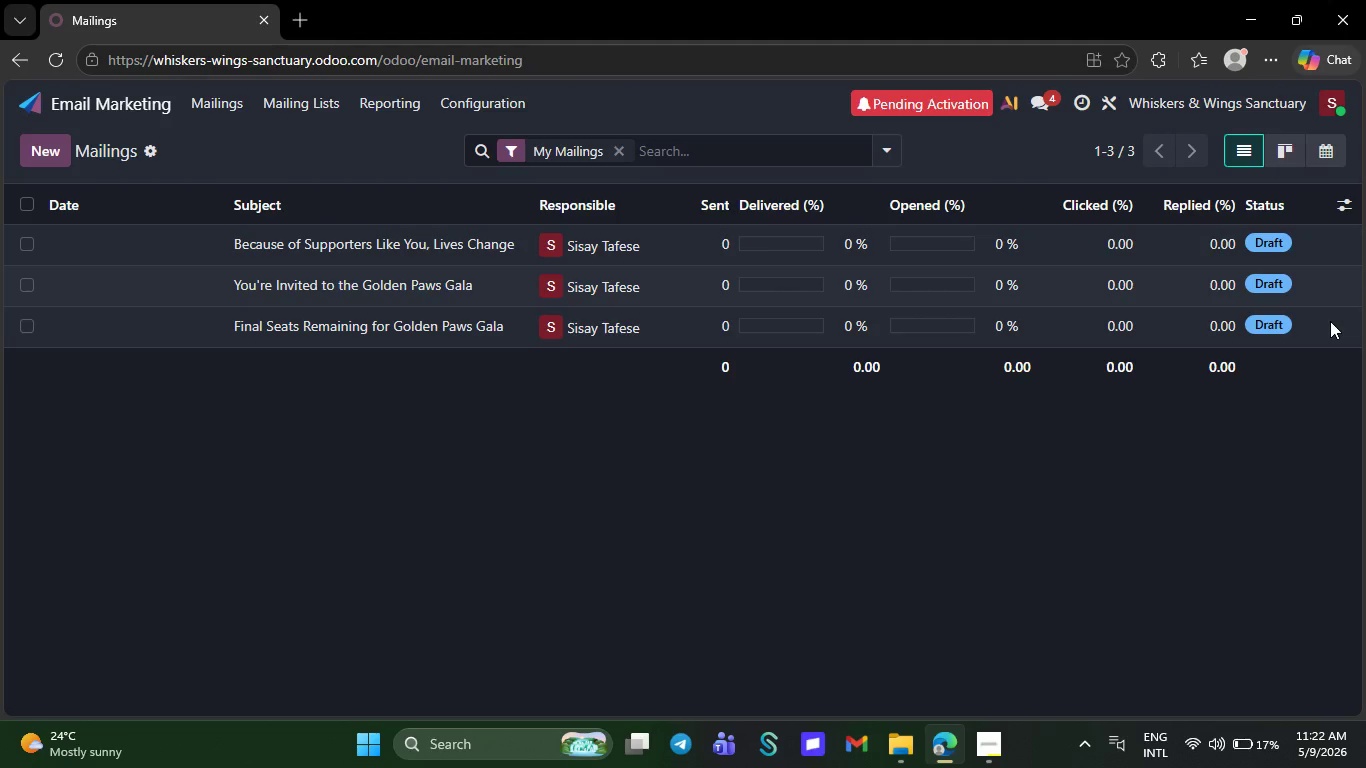 
key(Meta+G)
 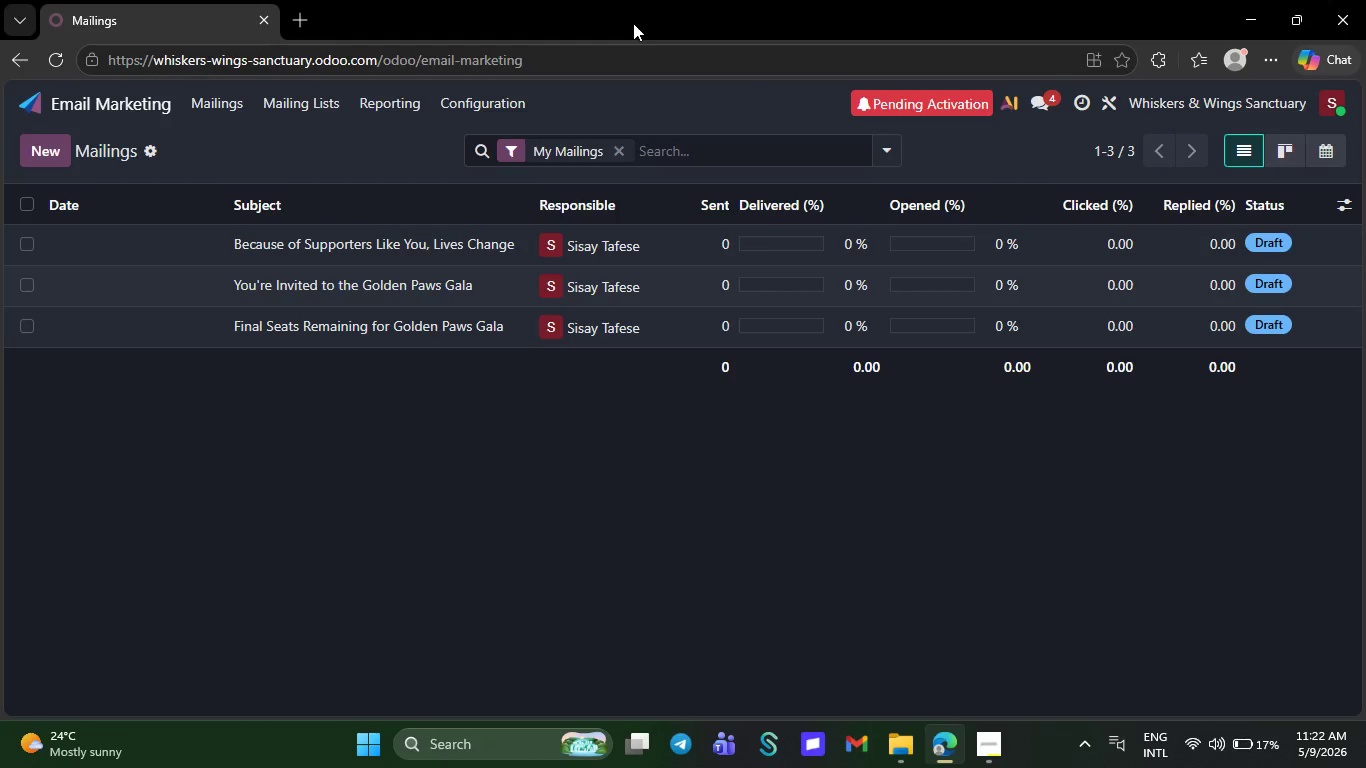 
left_click([622, 56])
 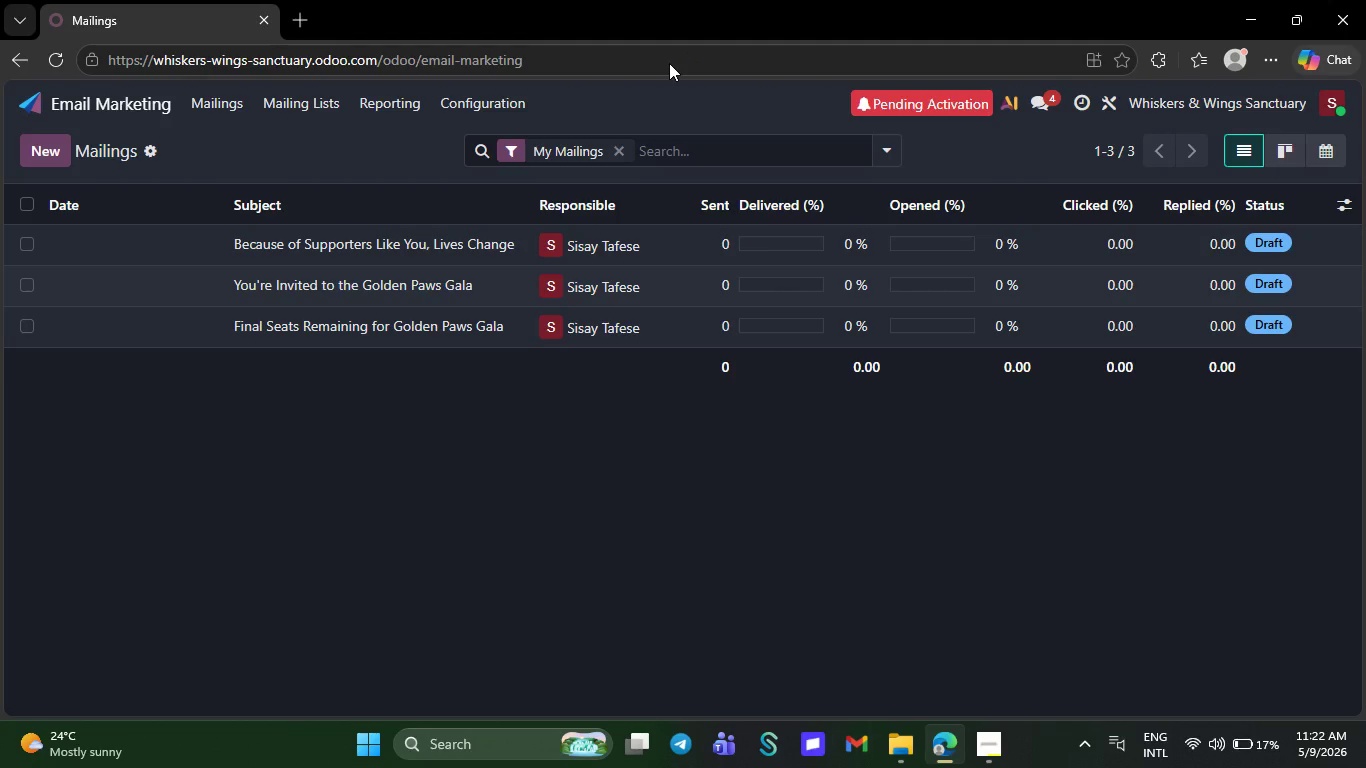 
left_click([668, 62])
 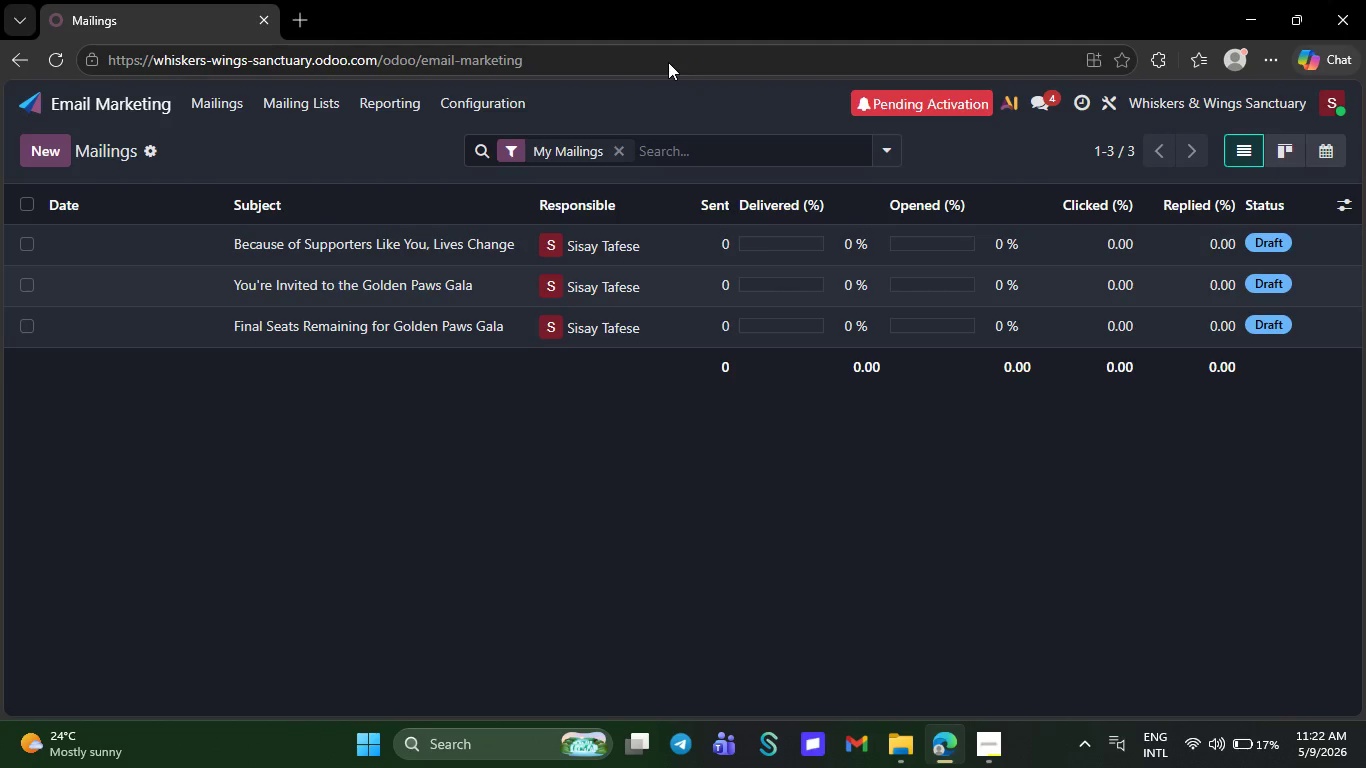 
left_click([215, 100])
 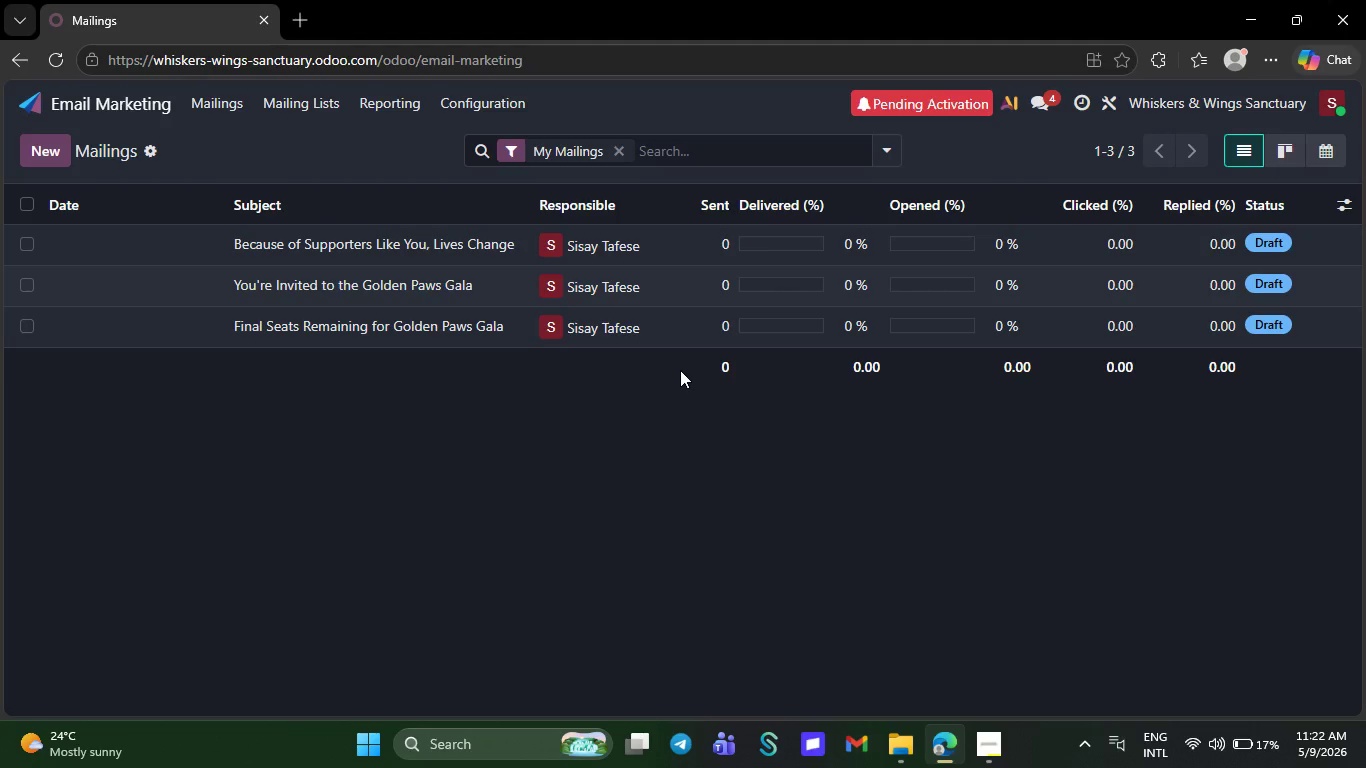 
wait(11.84)
 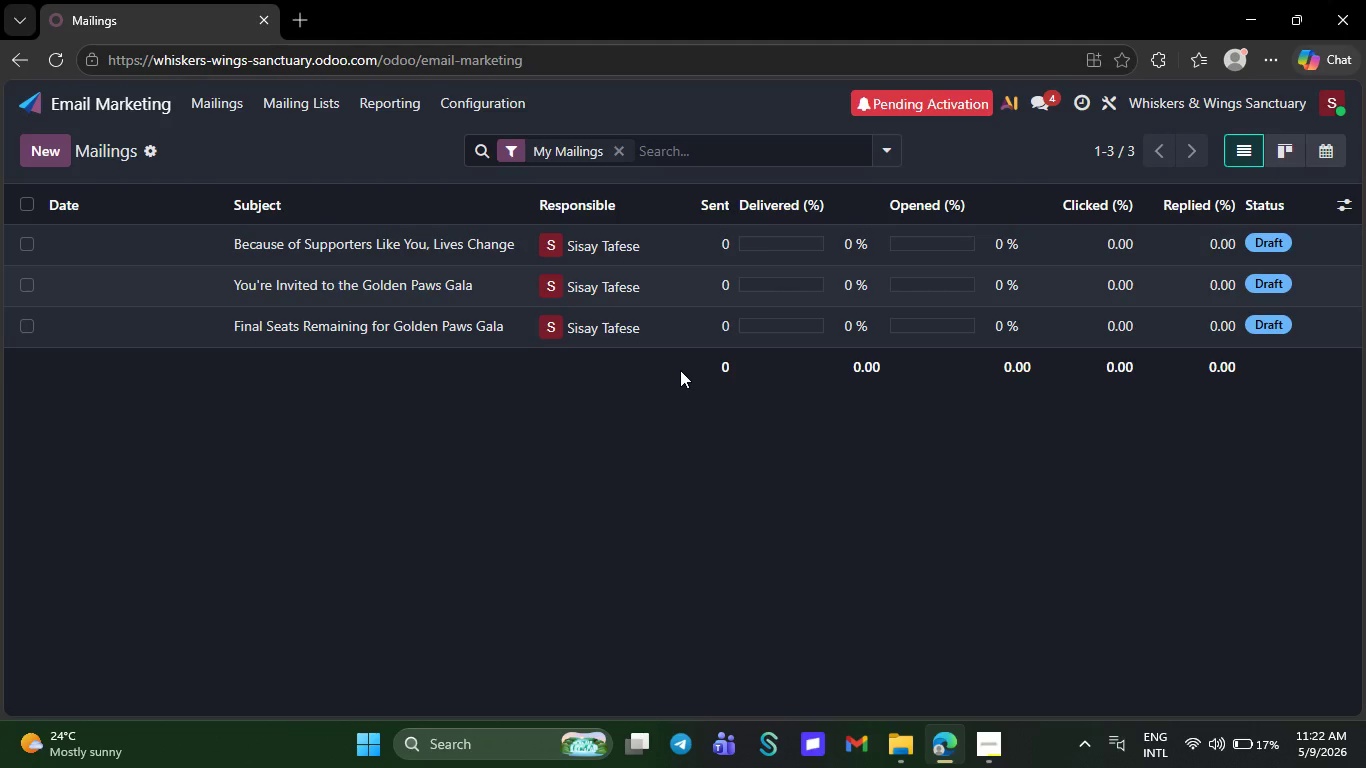 
left_click([1127, 558])
 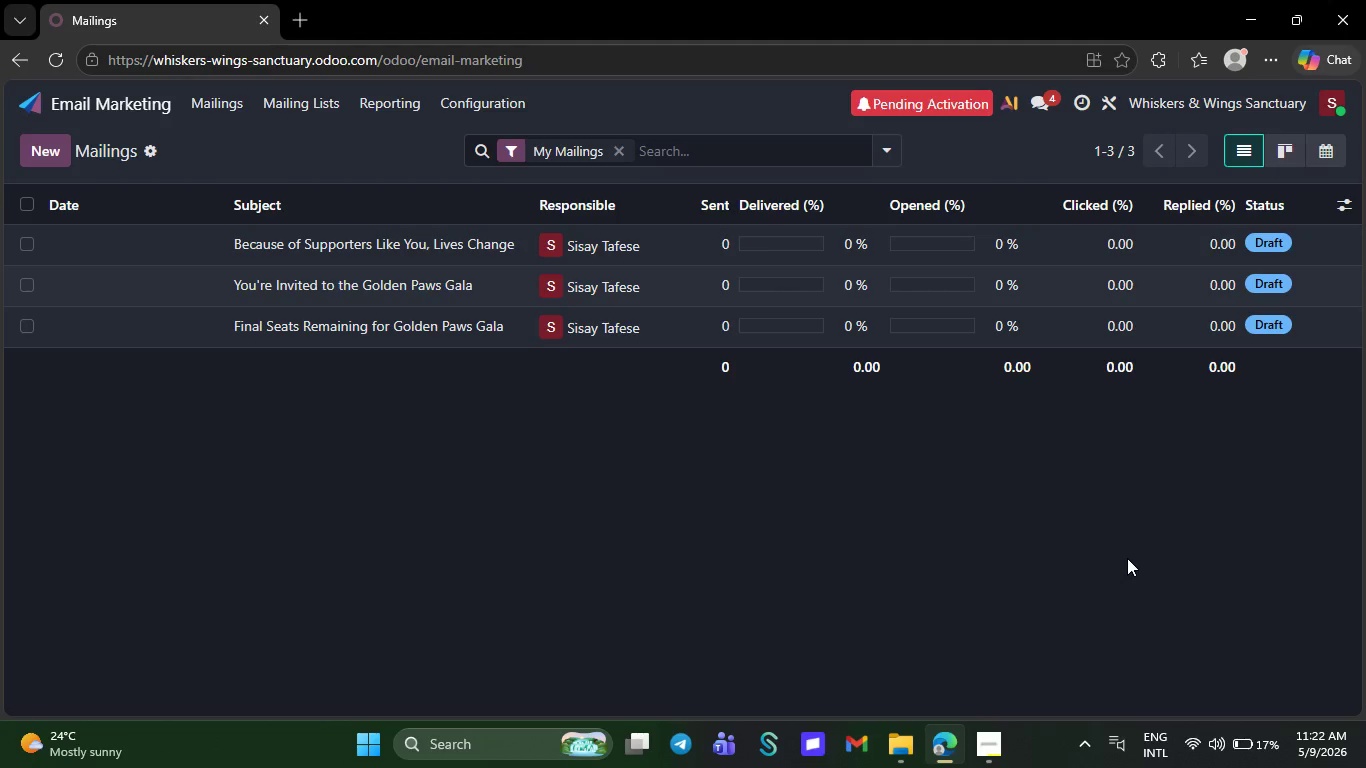 
left_click([387, 295])
 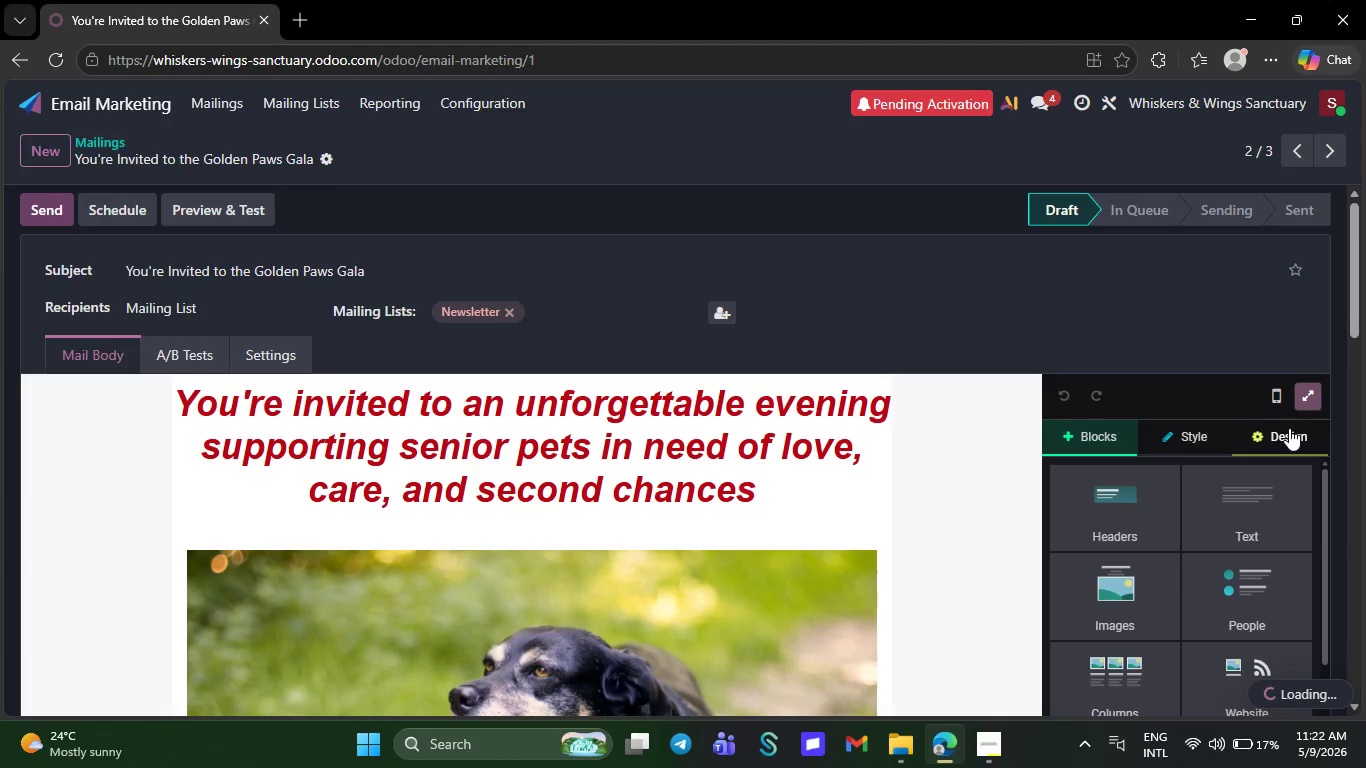 
left_click([1297, 404])
 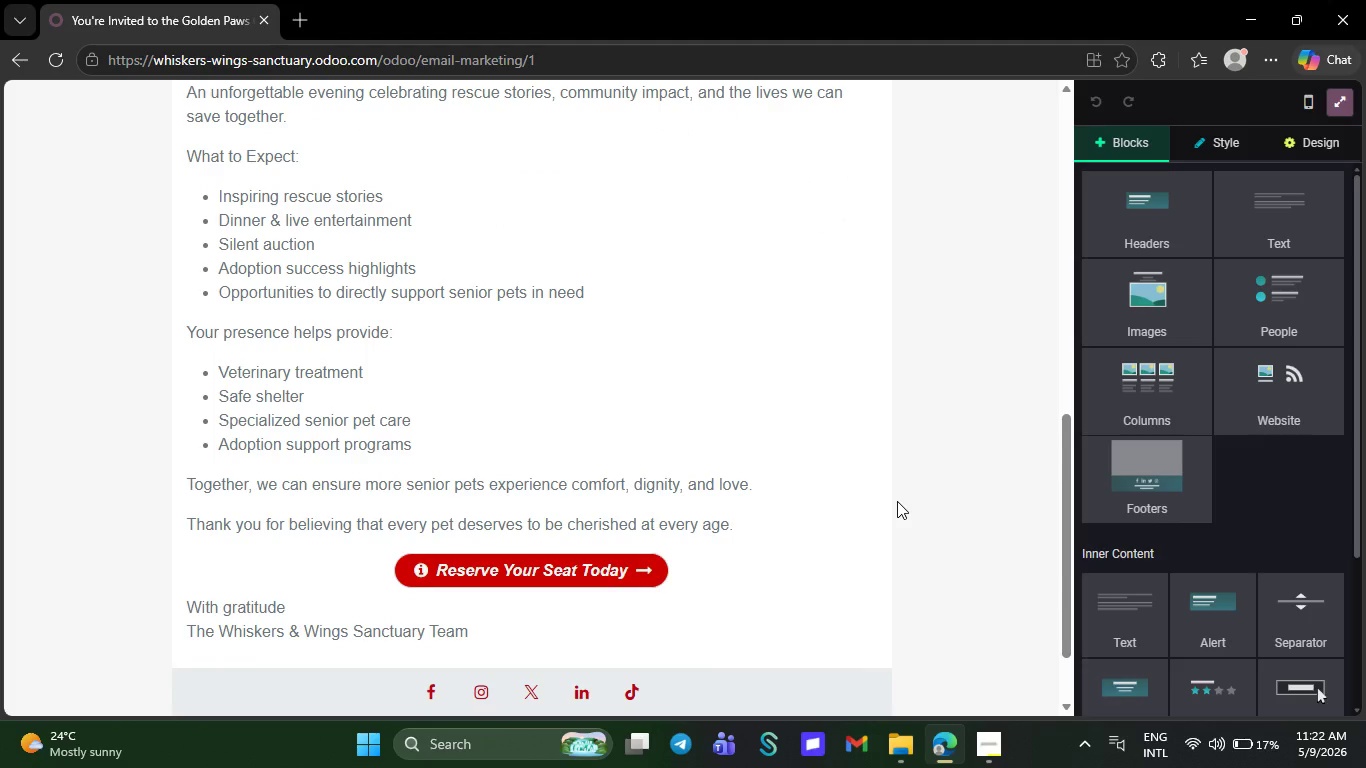 
wait(10.14)
 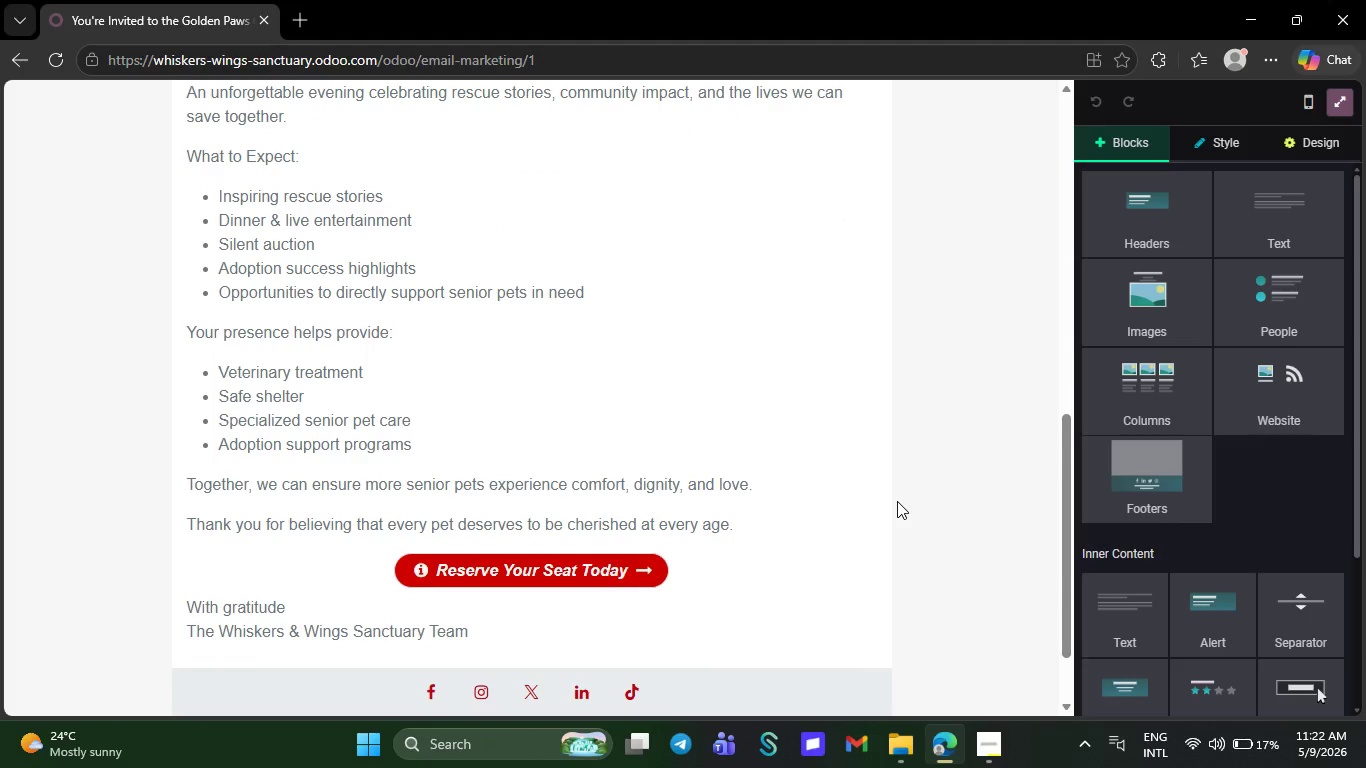 
left_click([1346, 95])
 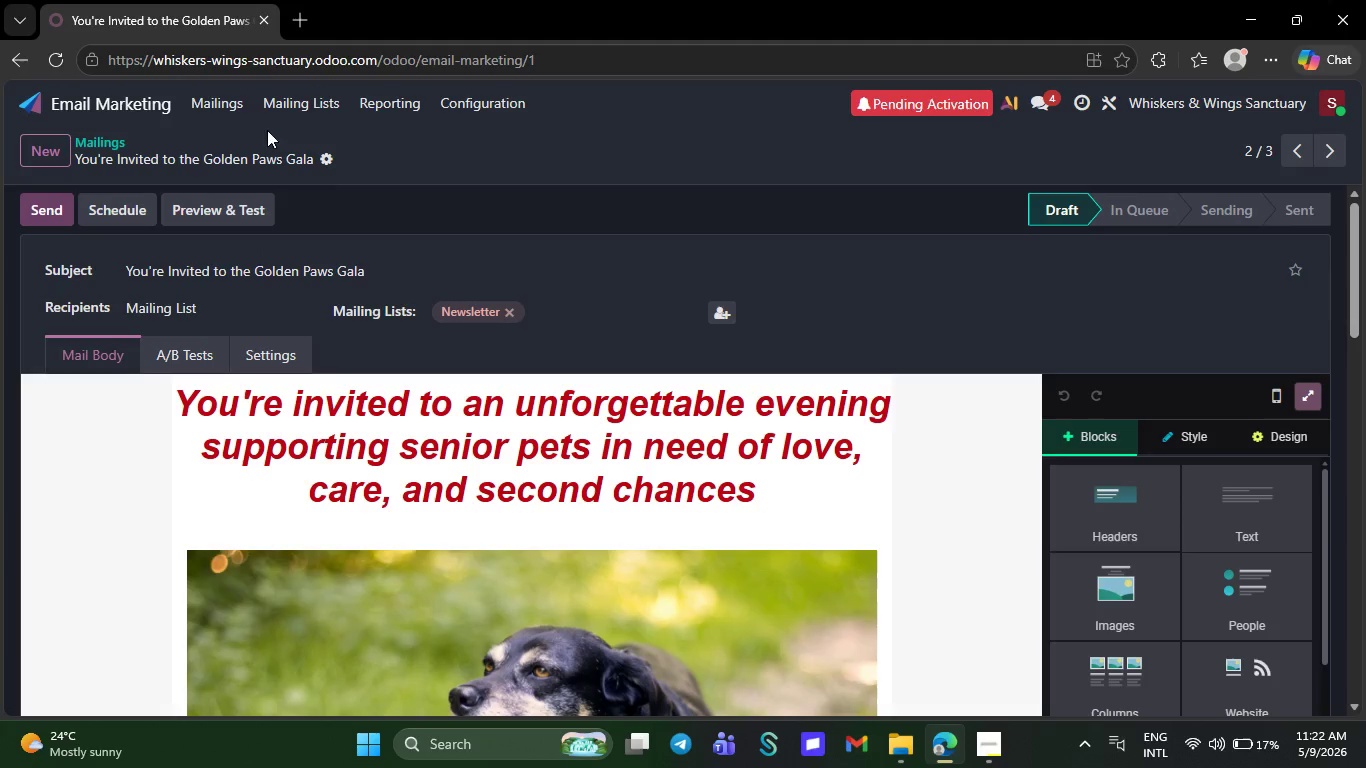 
left_click([216, 109])
 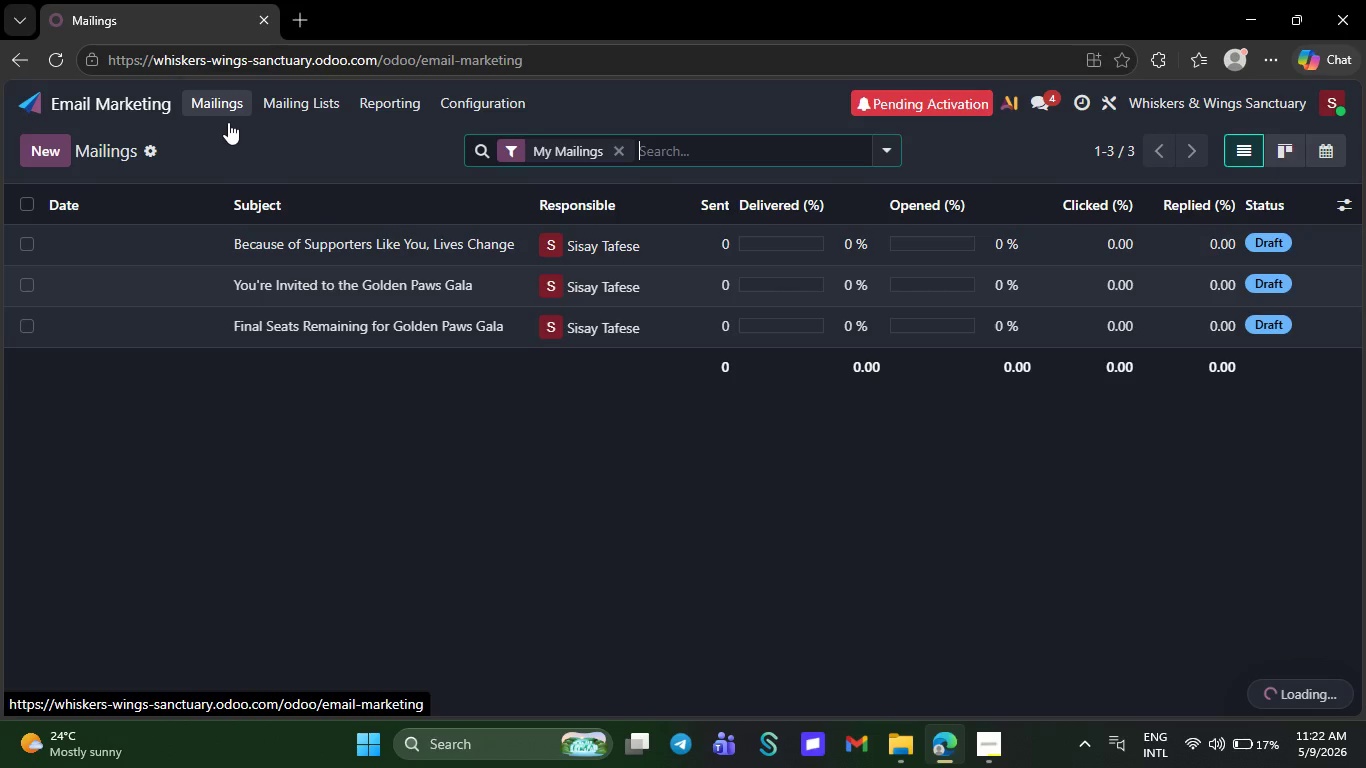 
left_click([357, 245])
 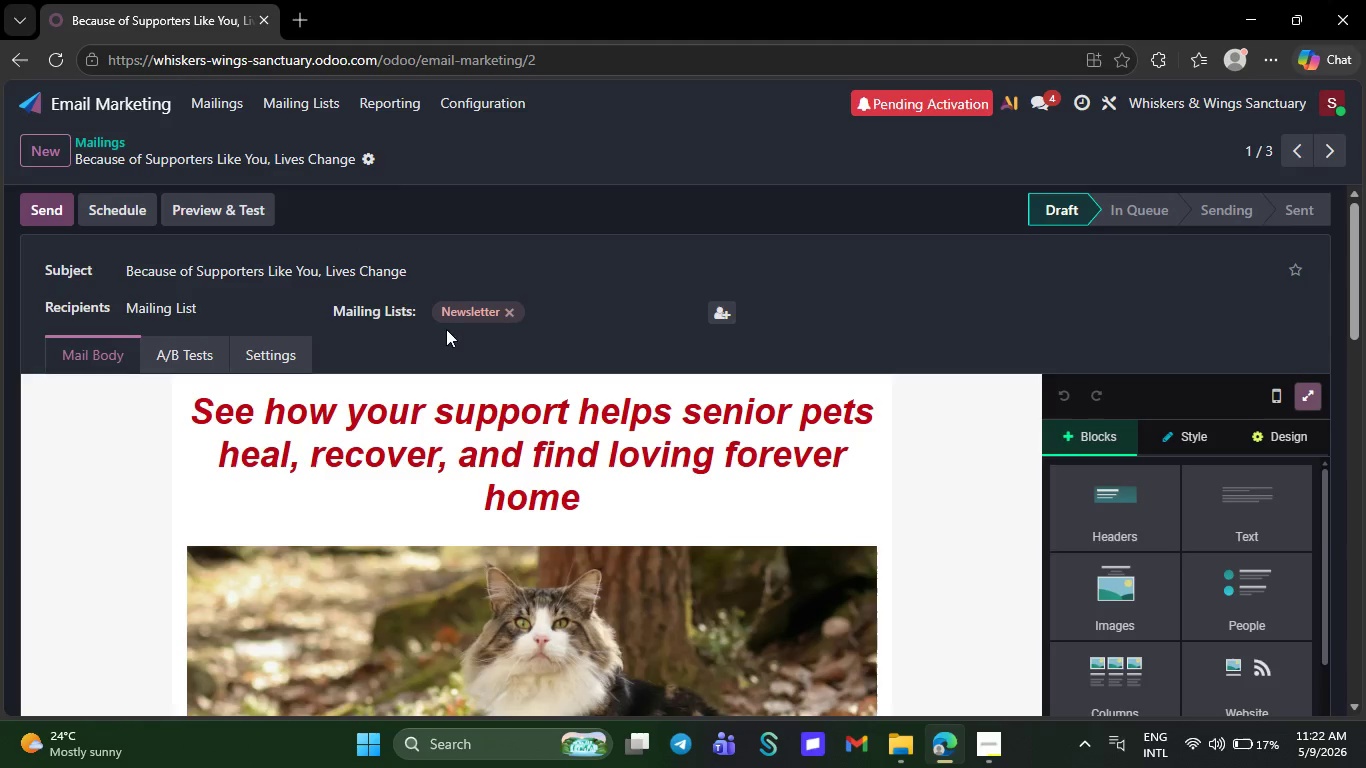 
left_click([558, 314])
 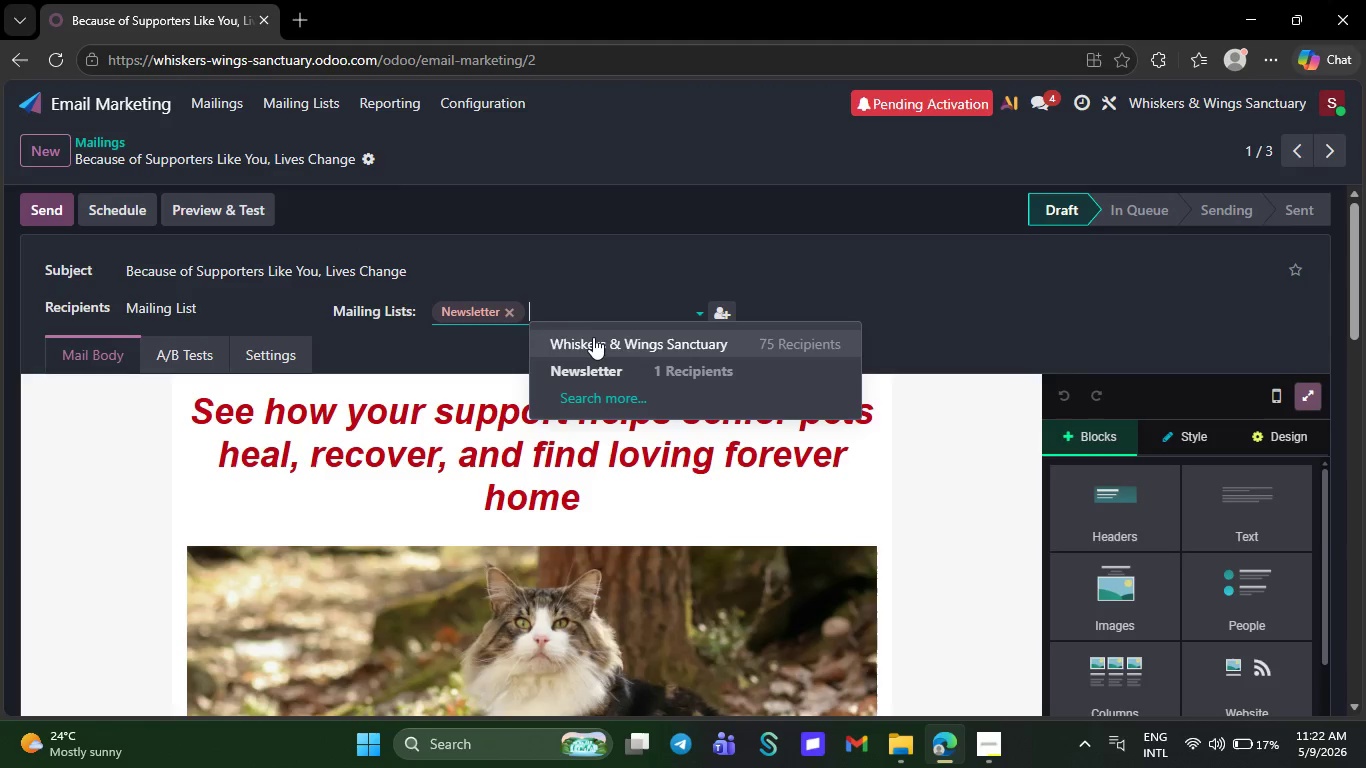 
left_click([595, 339])
 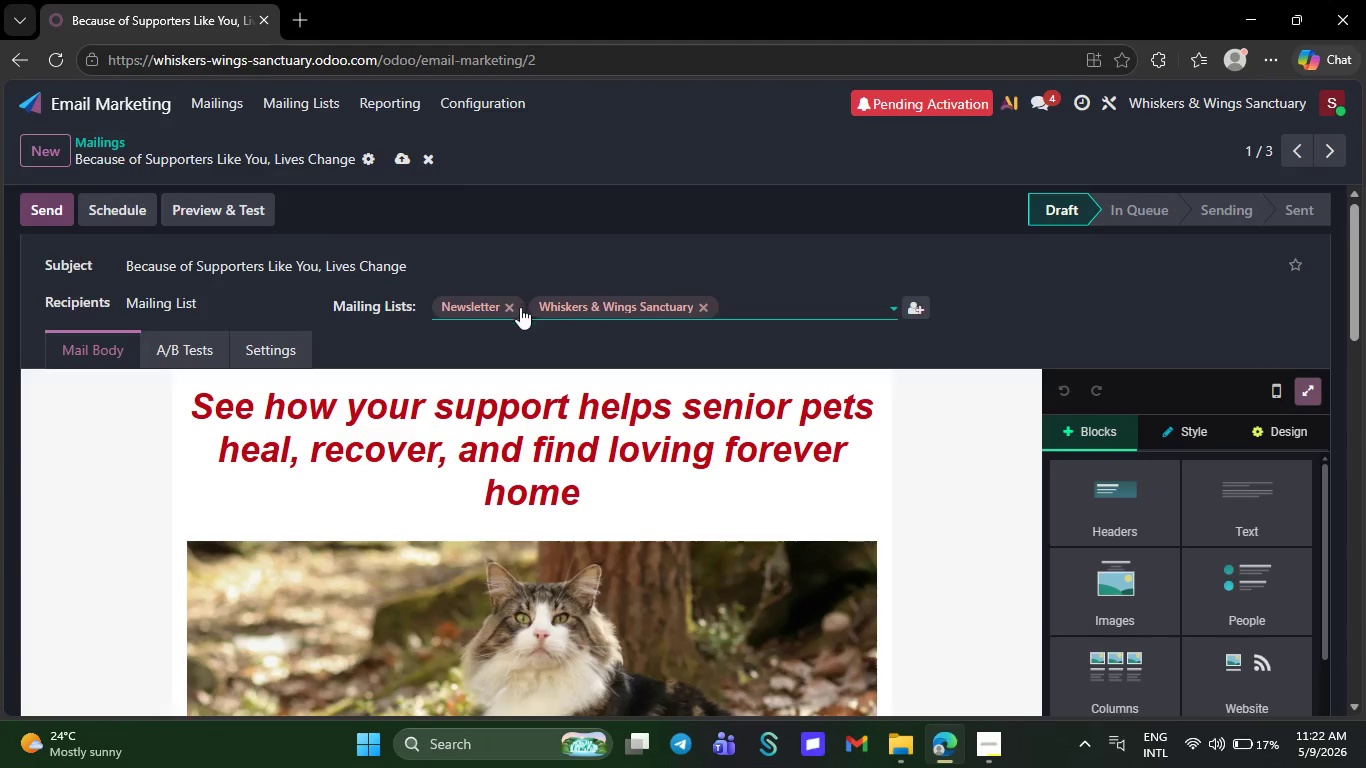 
left_click([509, 309])
 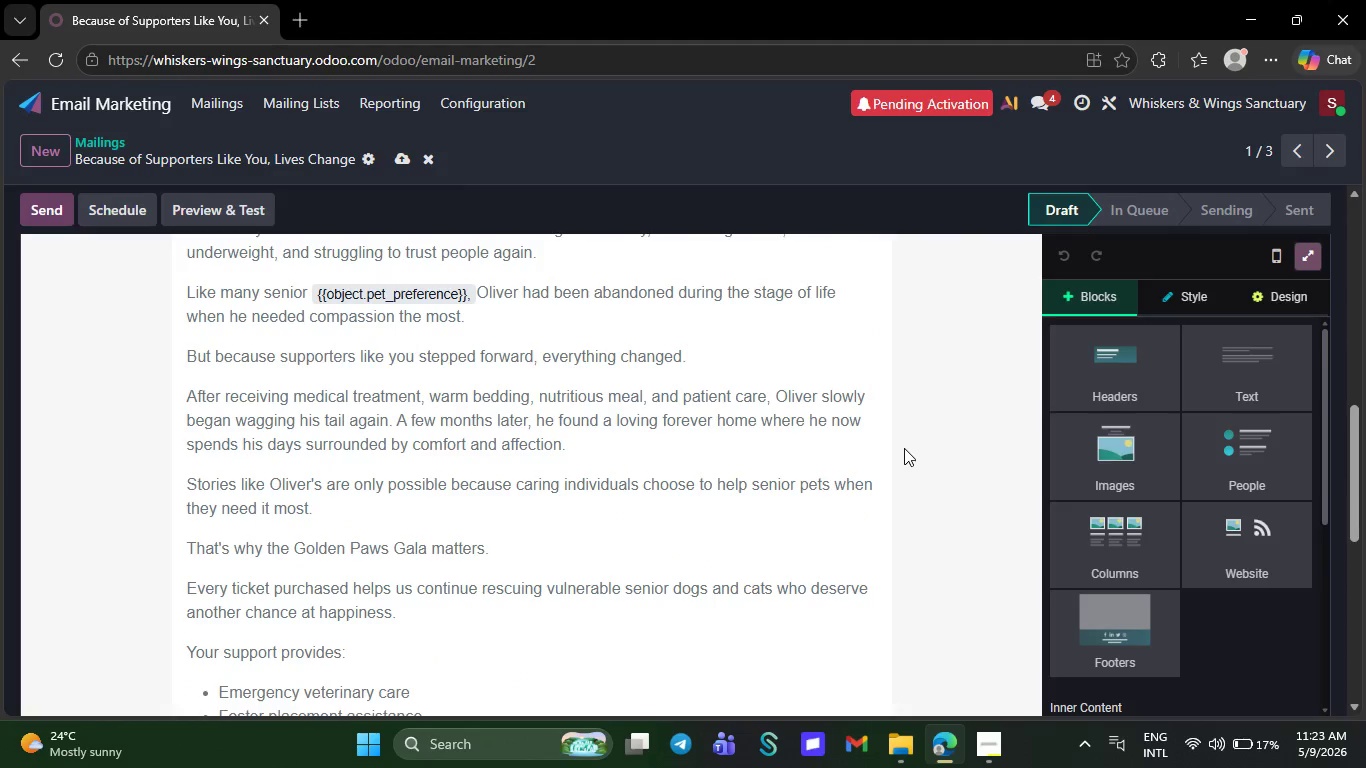 
wait(7.84)
 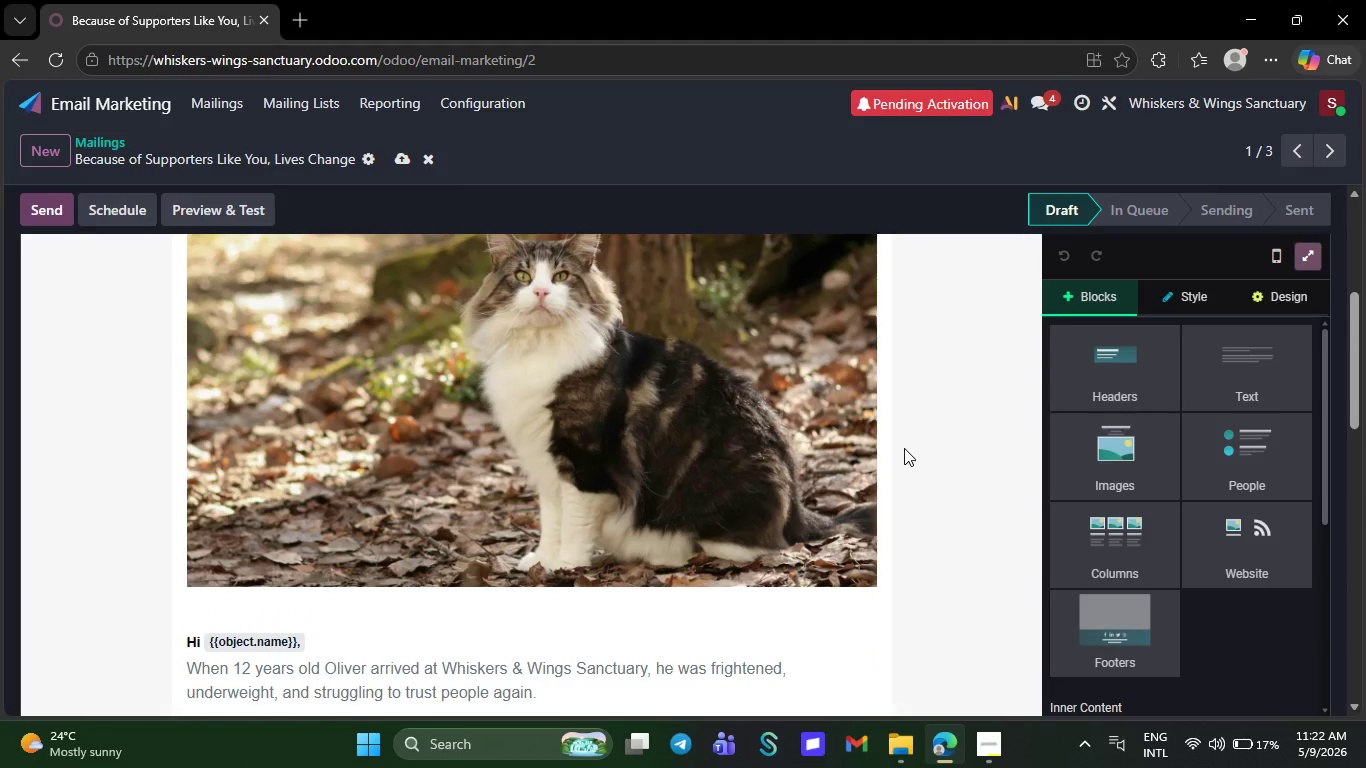 
left_click([1298, 259])
 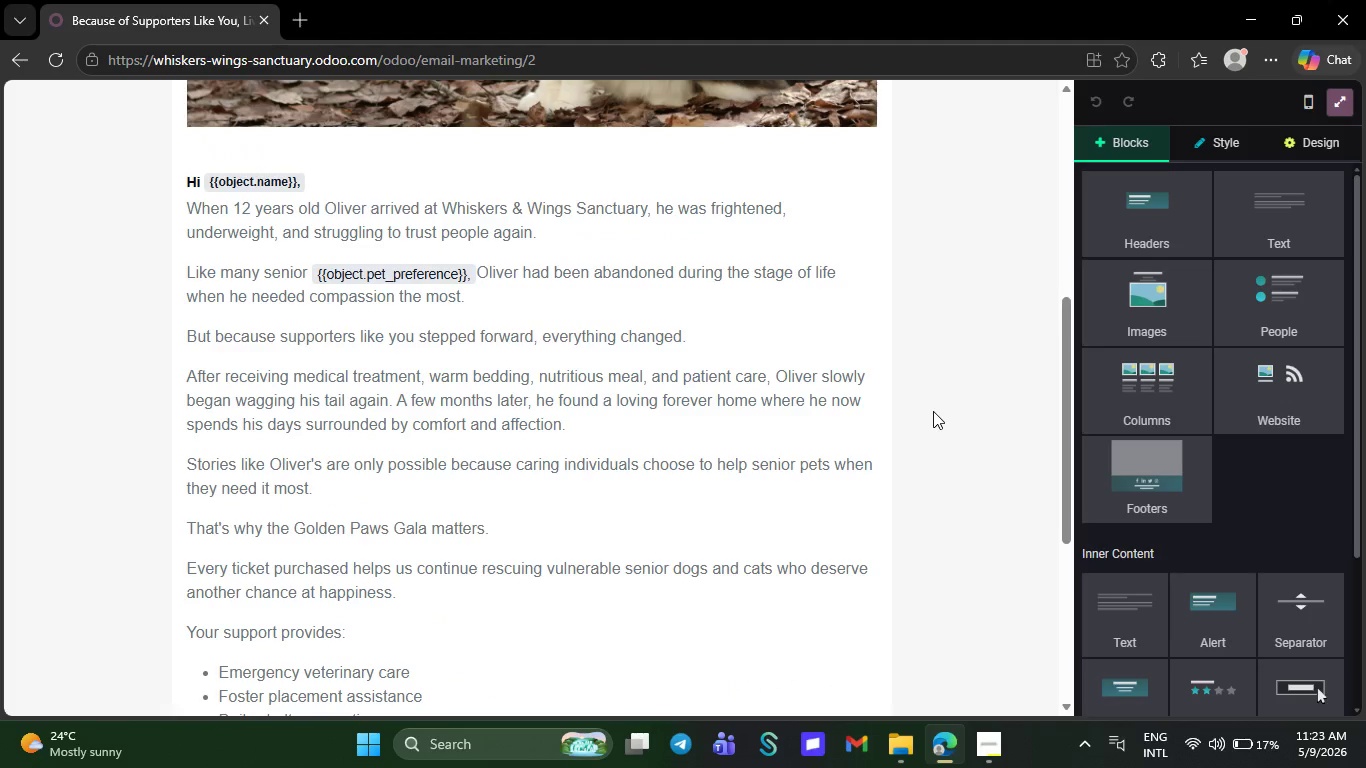 
wait(8.25)
 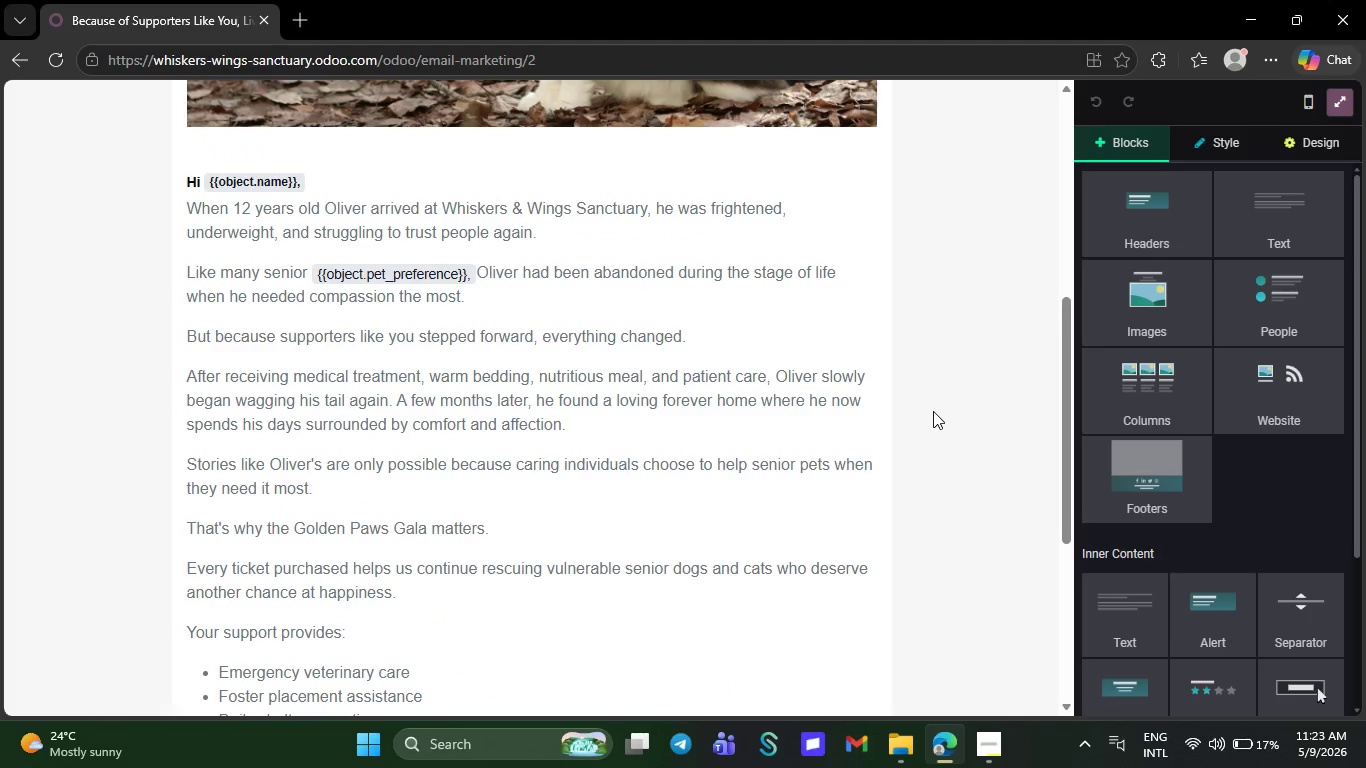 
left_click([1344, 107])
 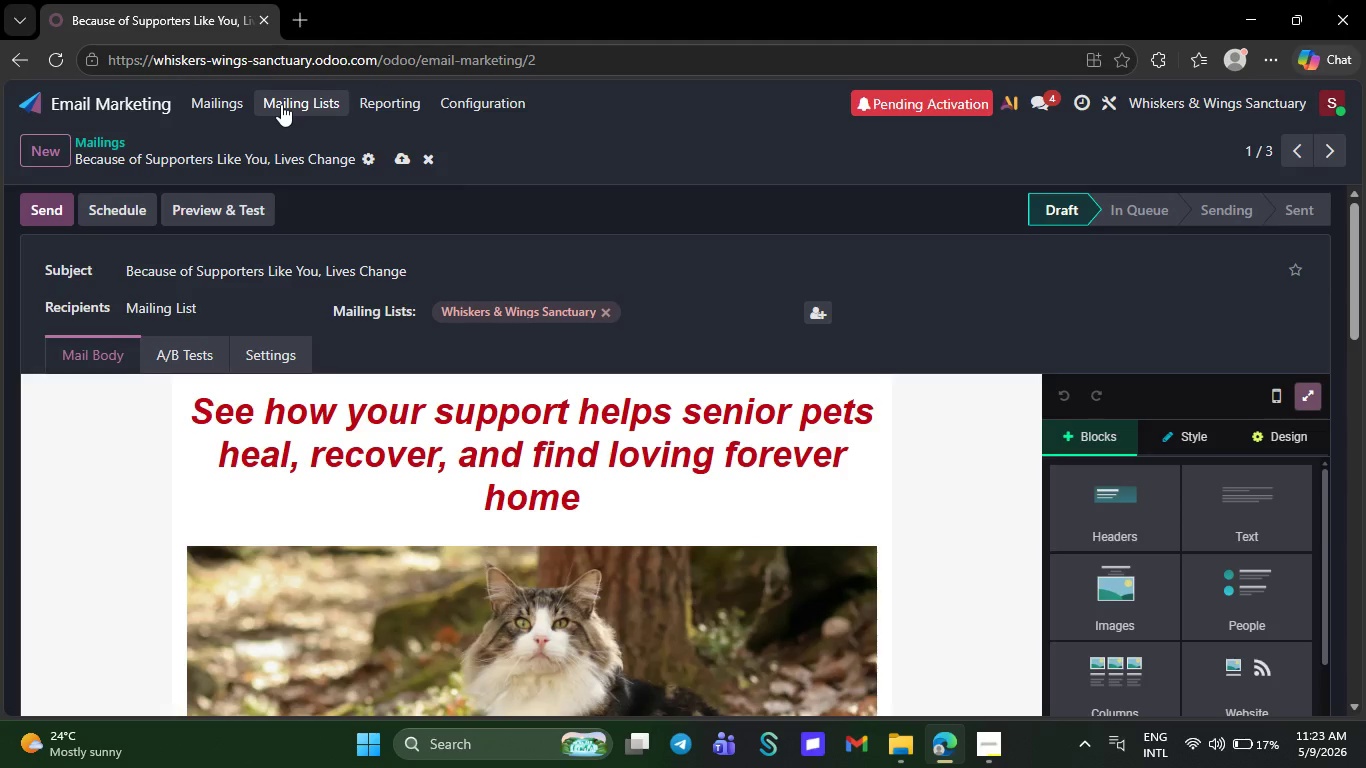 
left_click([222, 101])
 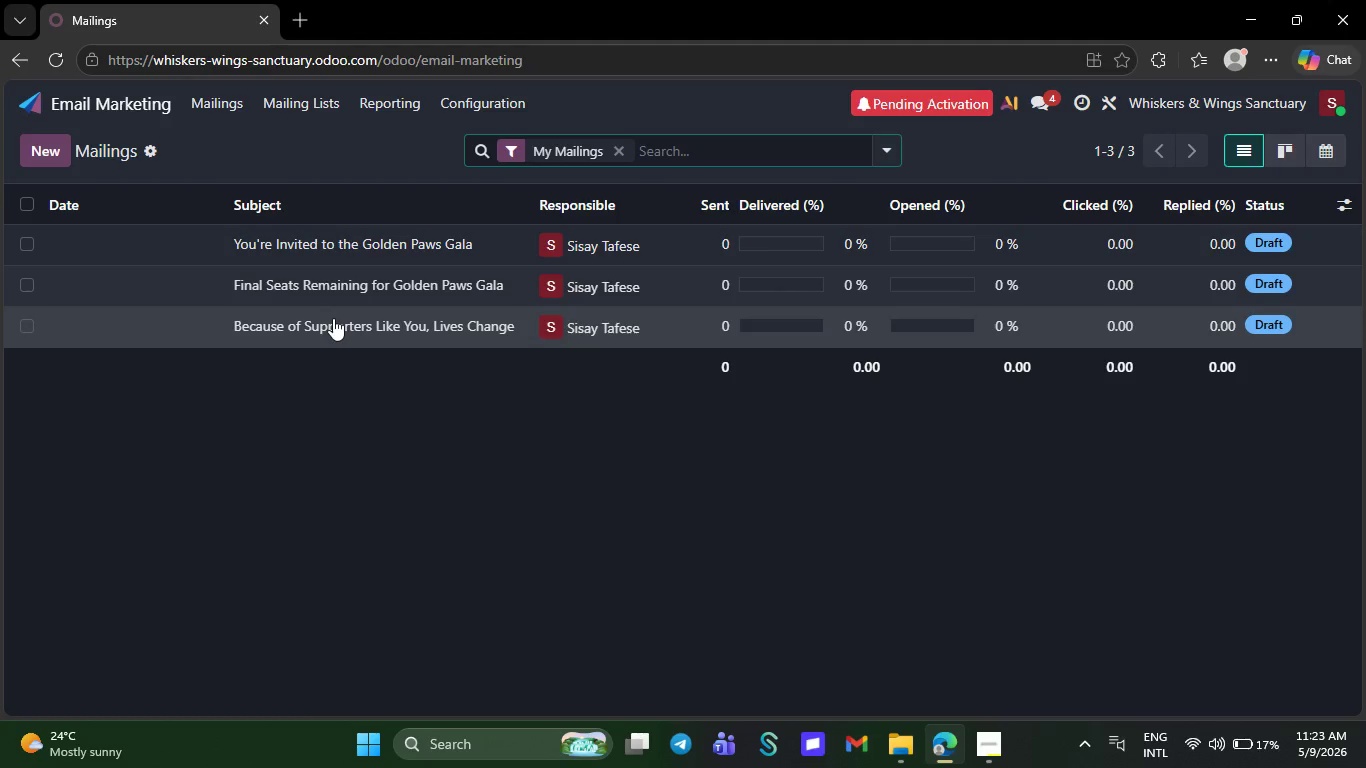 
left_click([343, 288])
 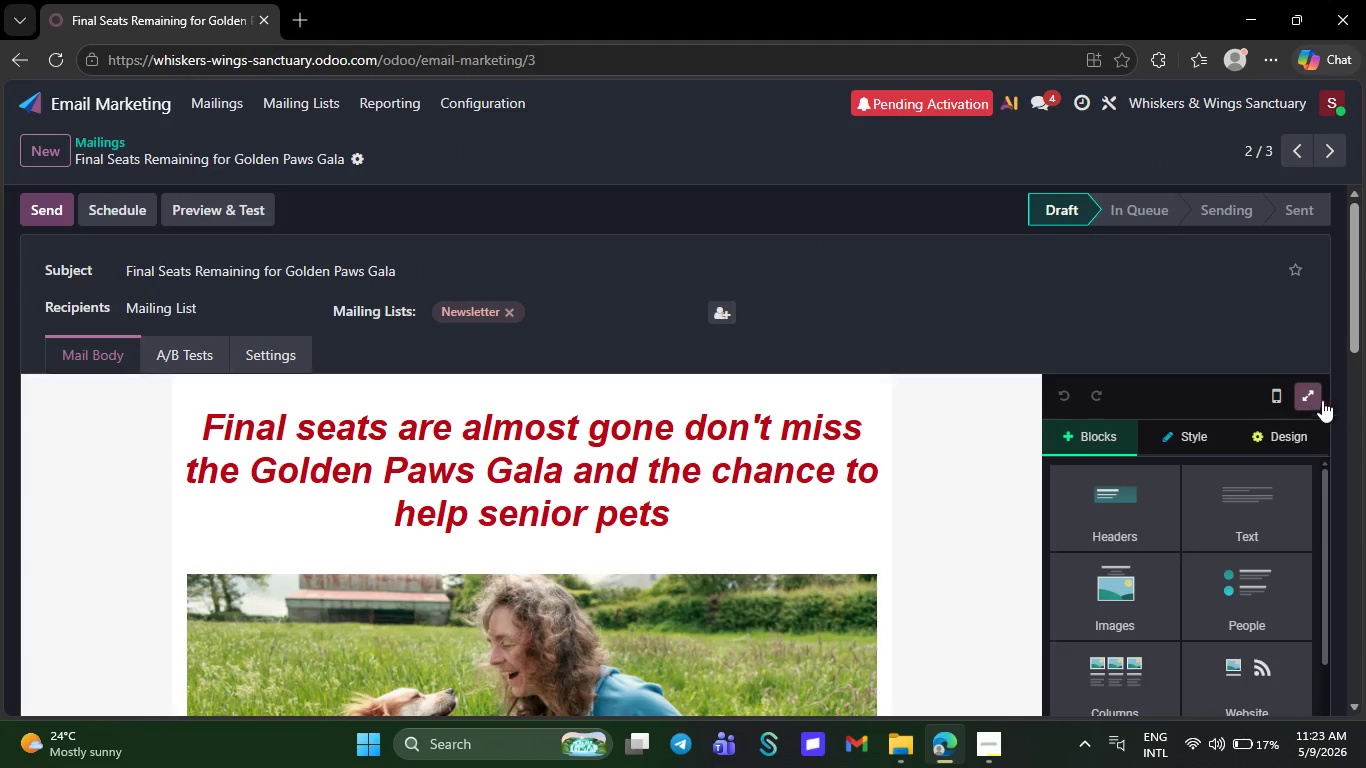 
left_click([1322, 399])
 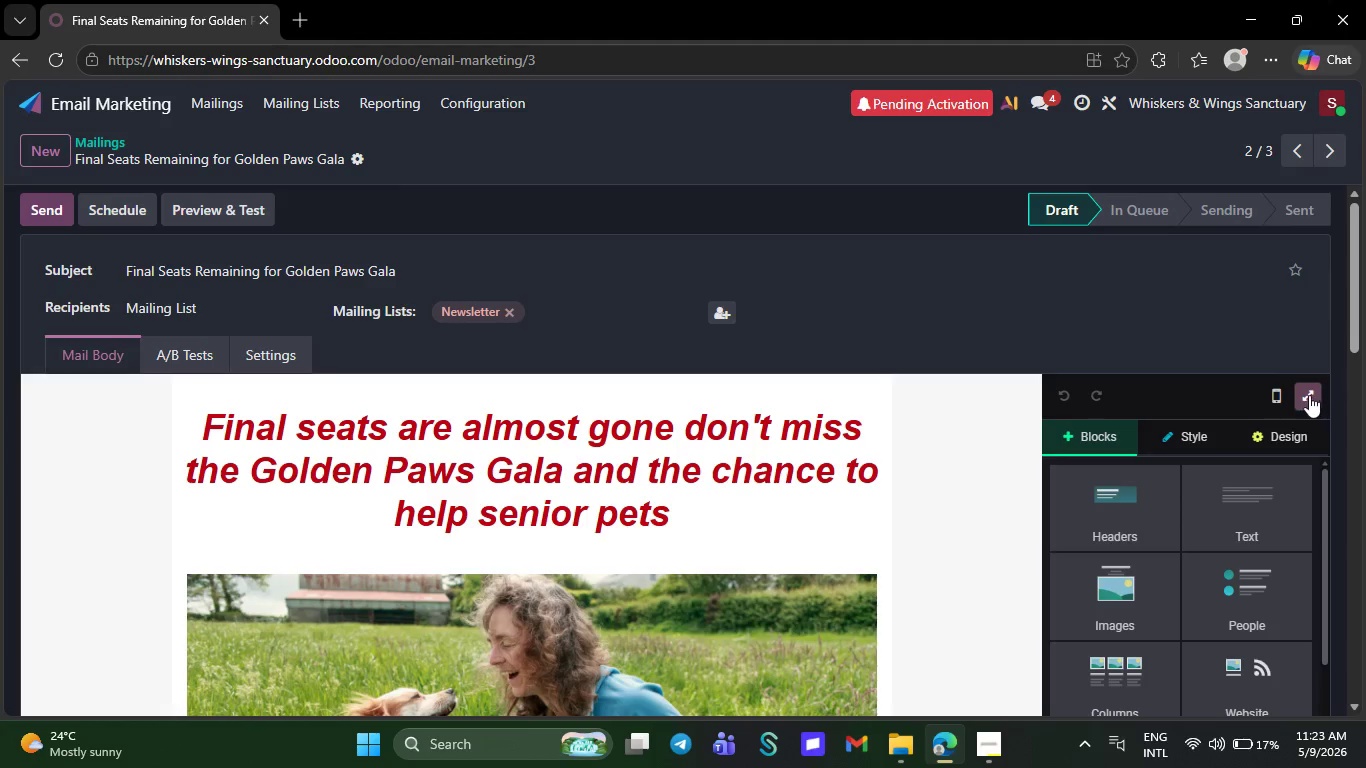 
left_click([1309, 395])
 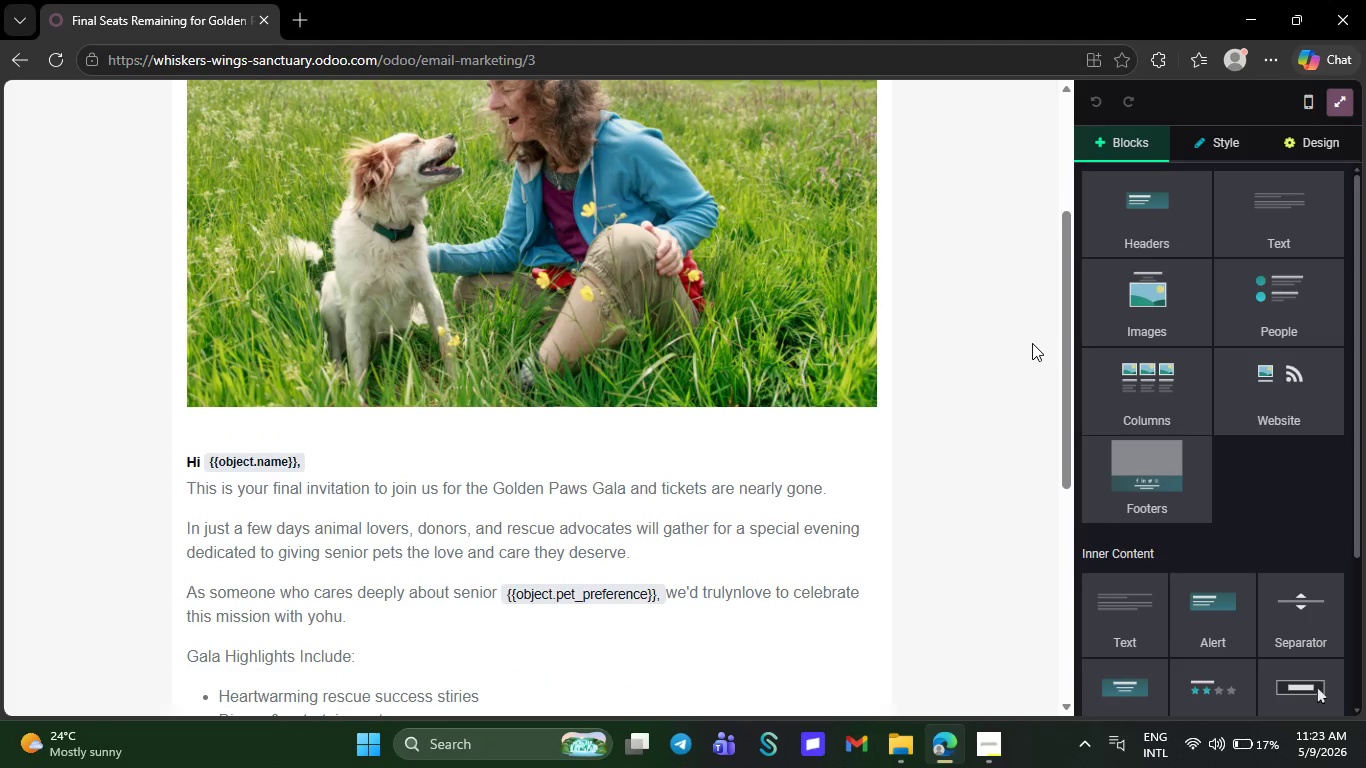 
wait(8.5)
 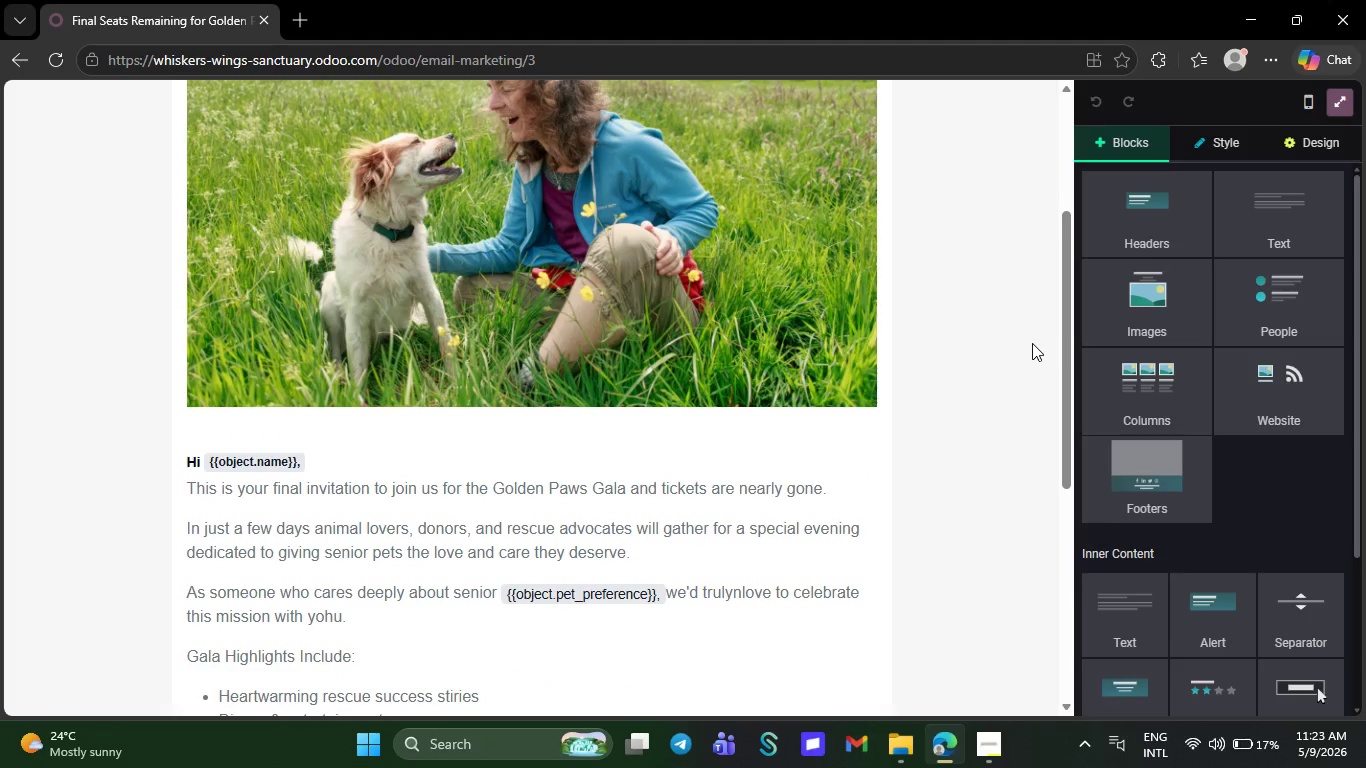 
left_click([638, 462])
 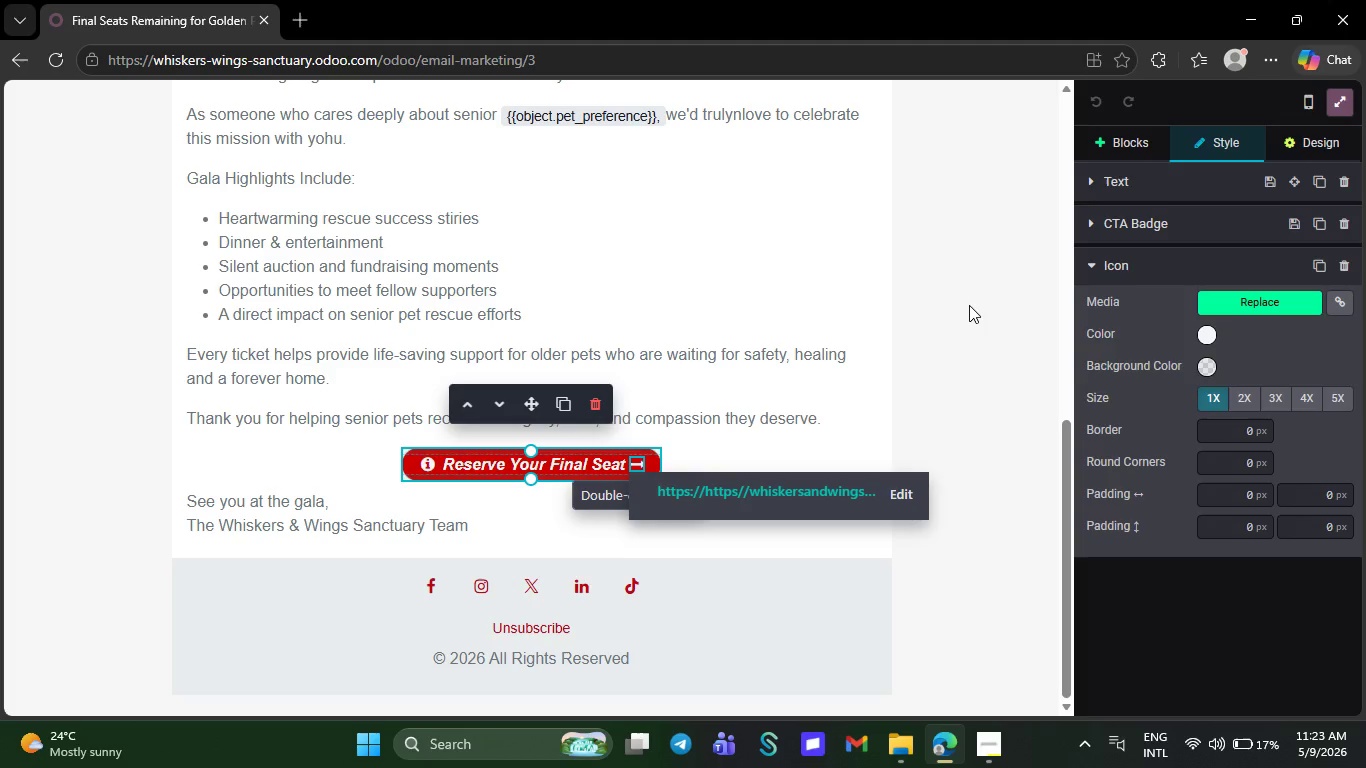 
left_click([960, 305])
 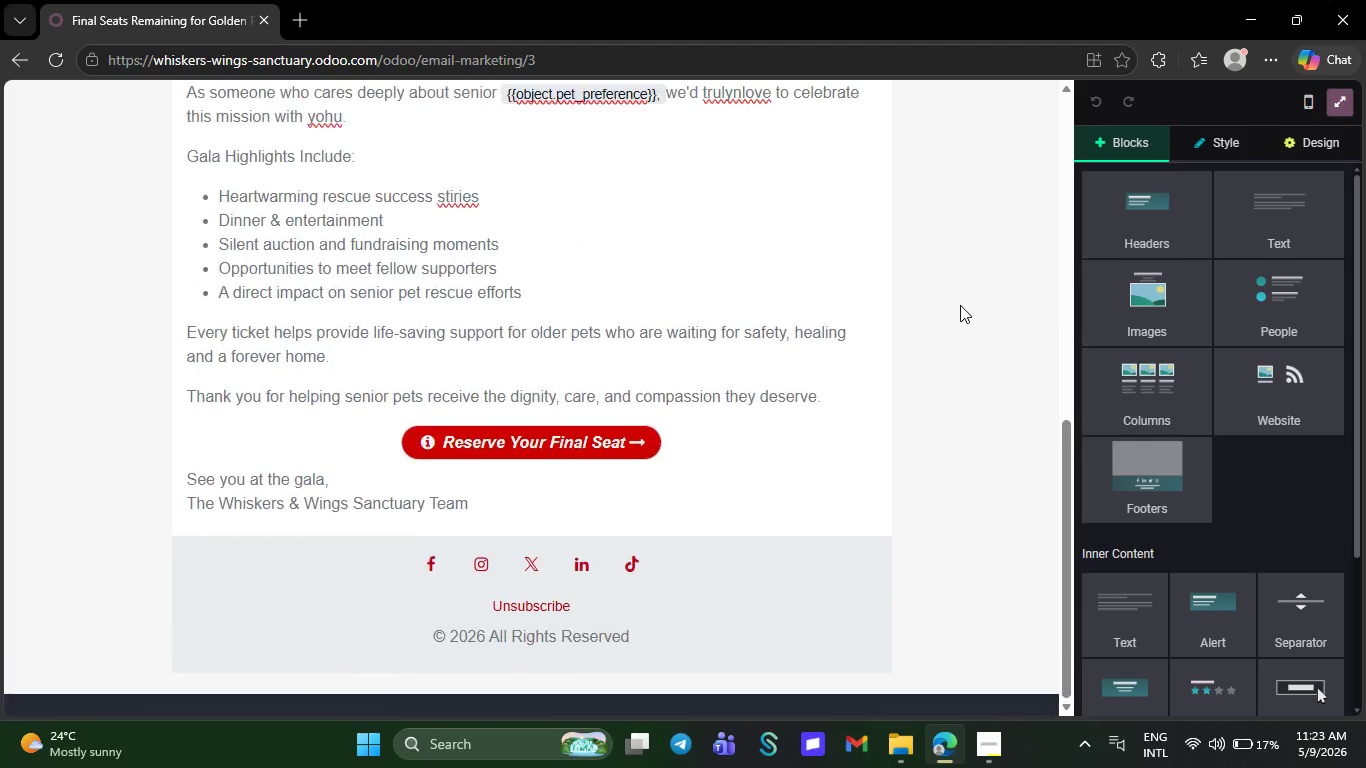 
wait(8.73)
 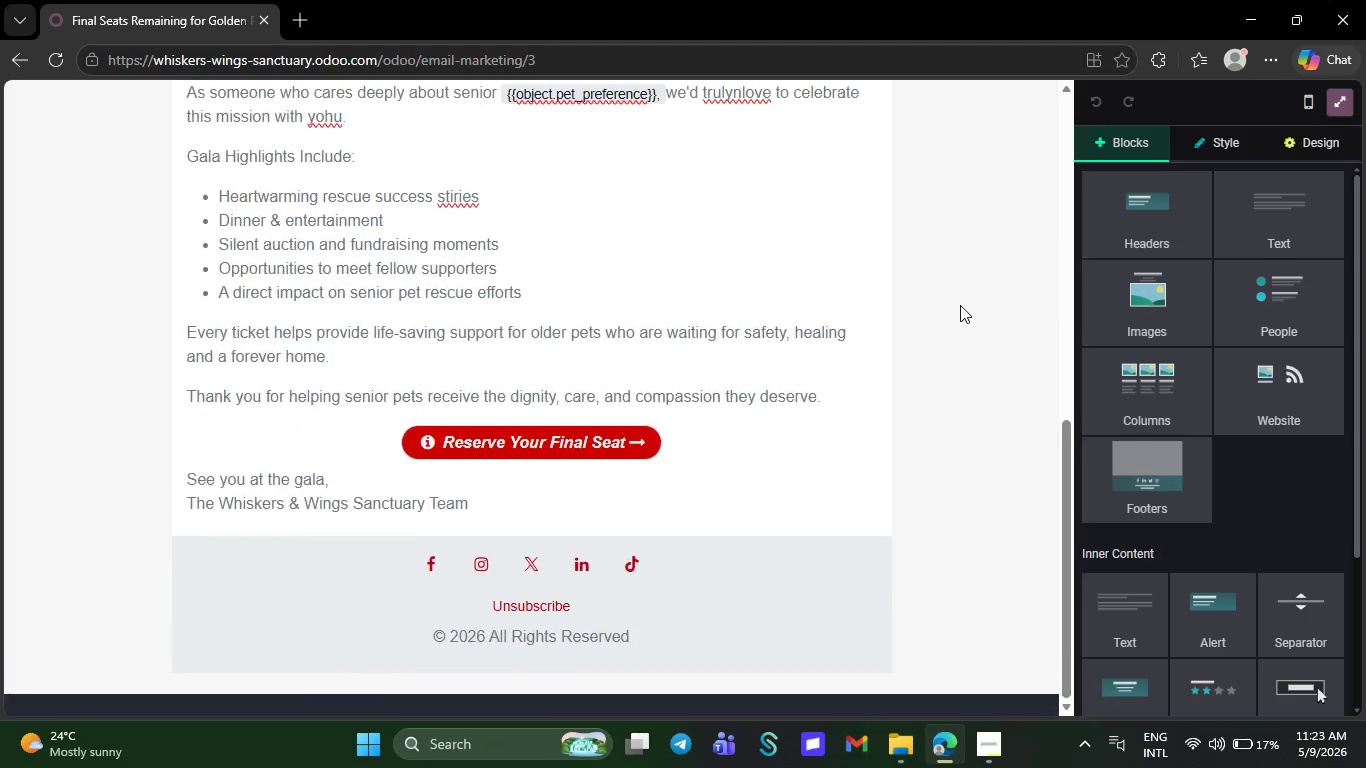 
left_click([1341, 92])
 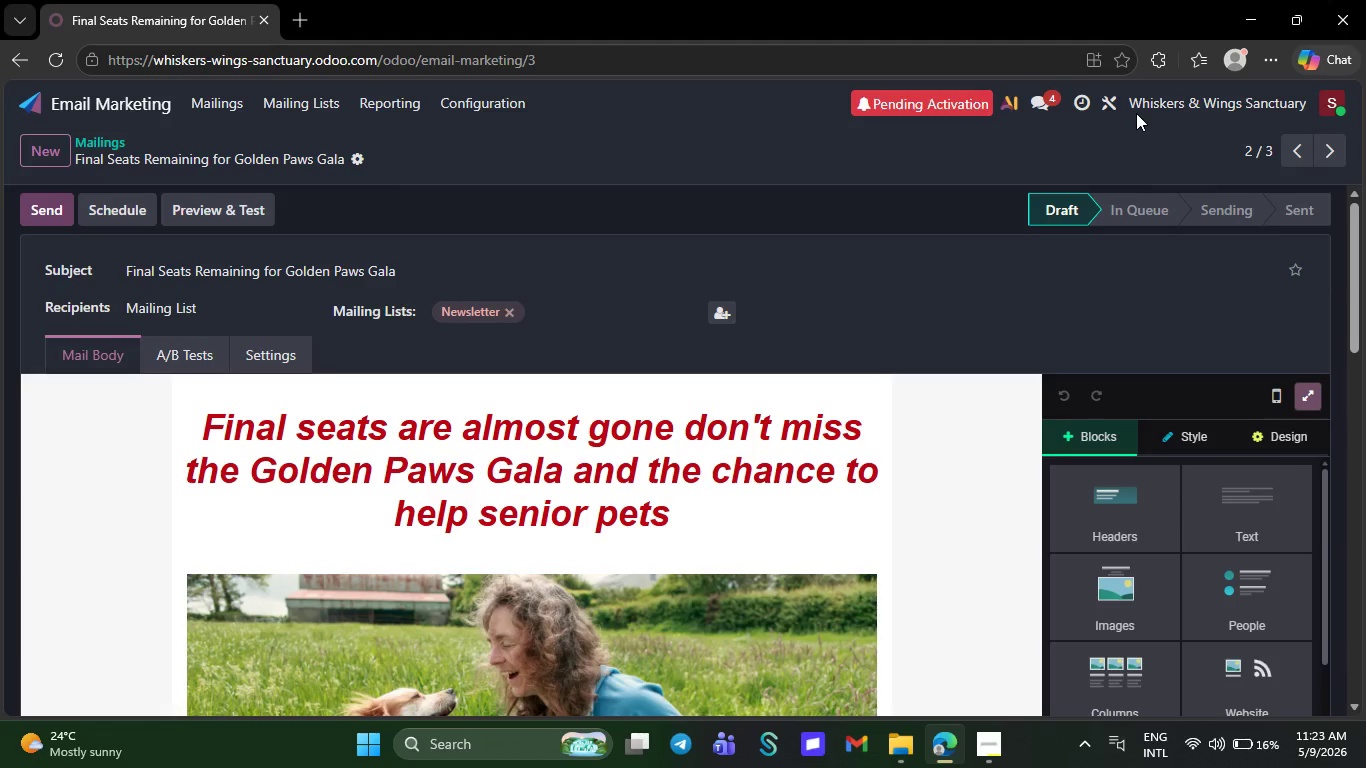 
left_click([1136, 113])
 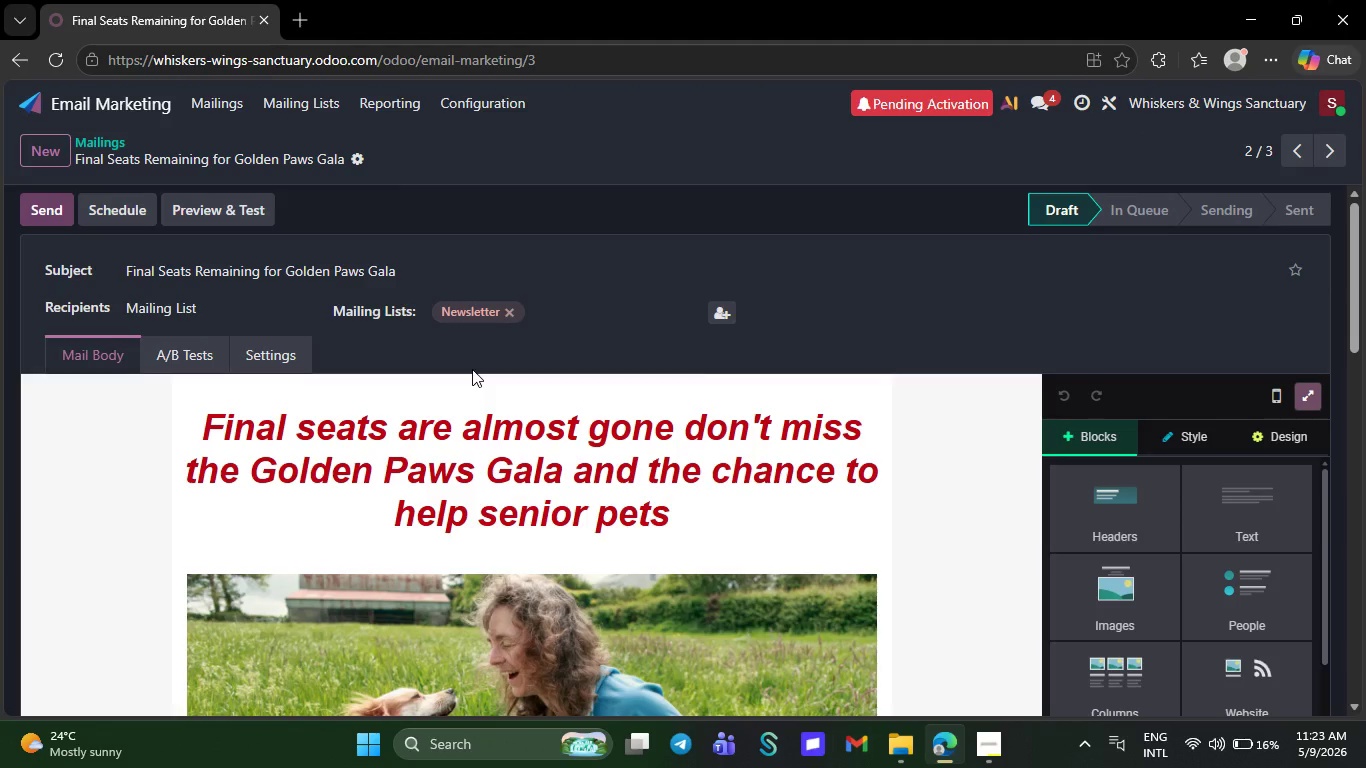 
wait(7.59)
 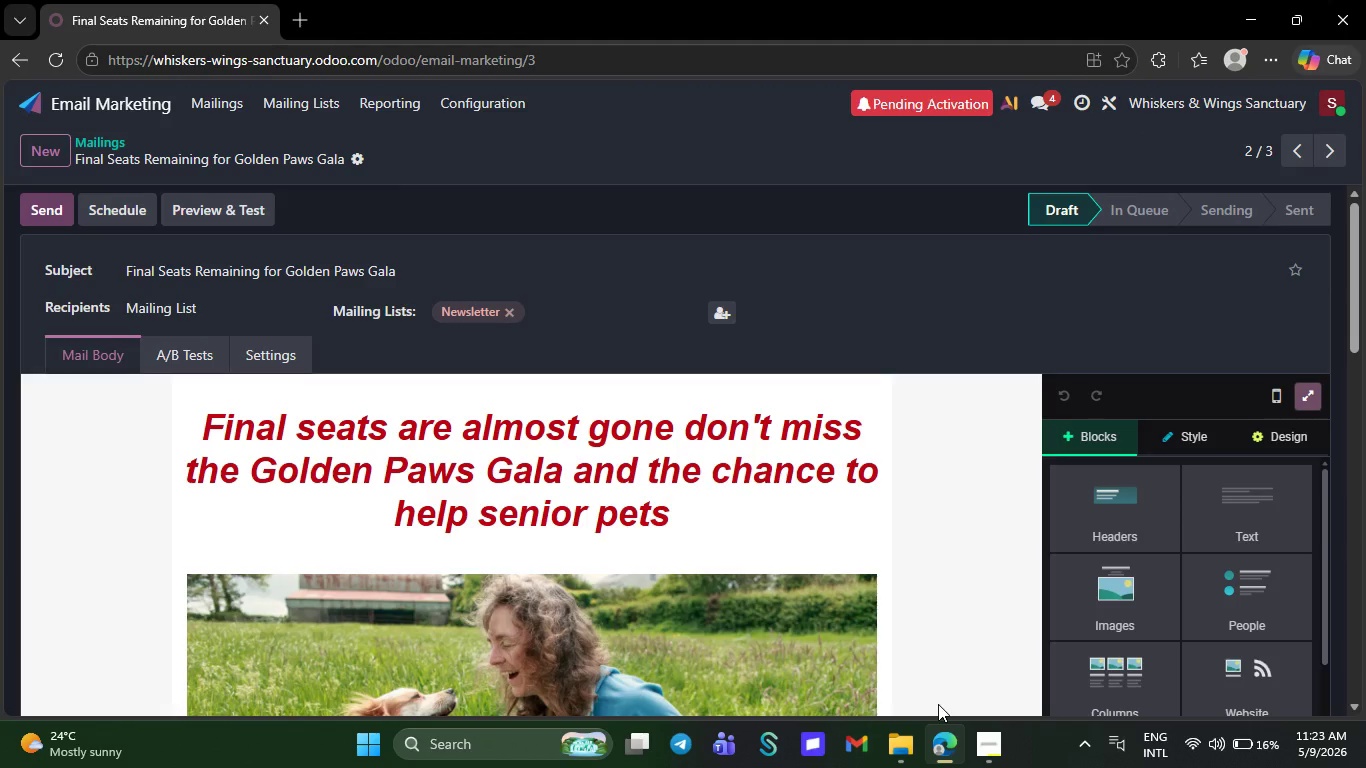 
left_click([986, 746])
 